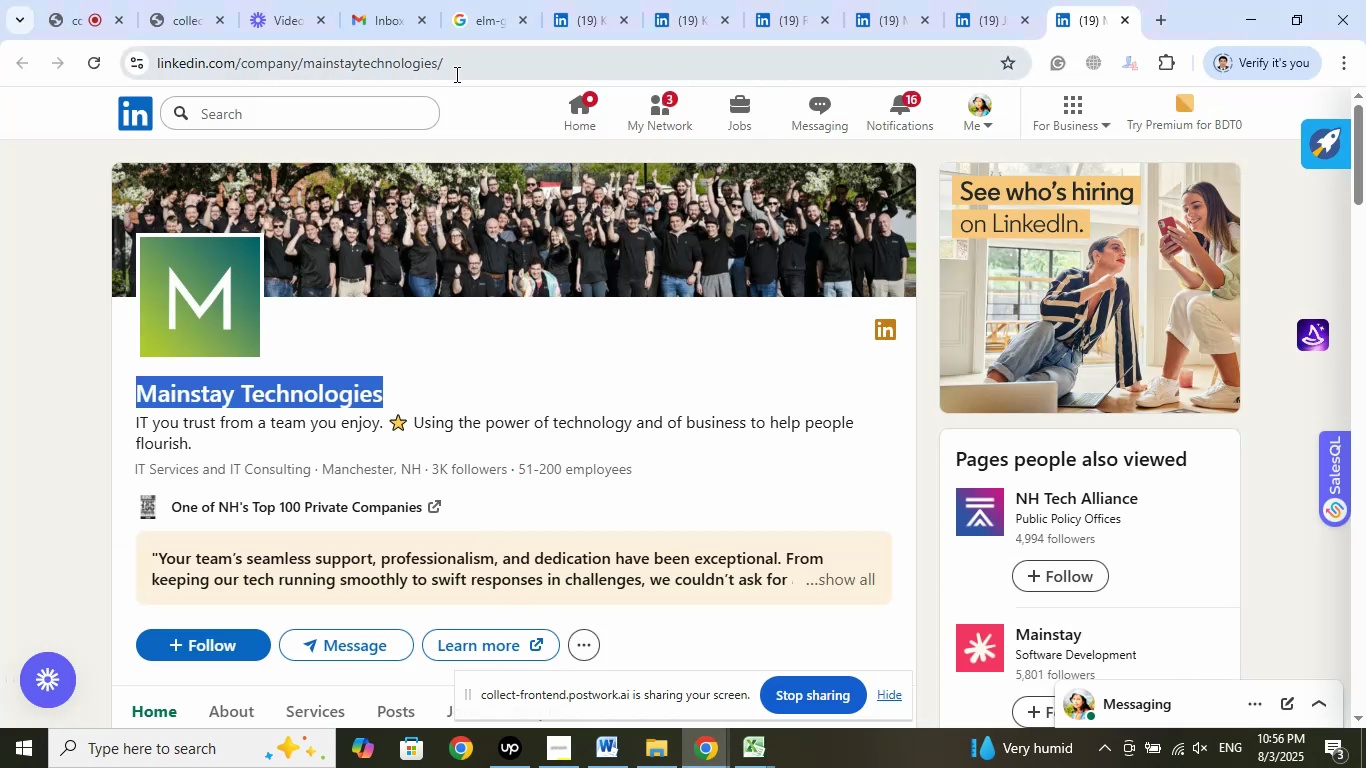 
right_click([404, 59])
 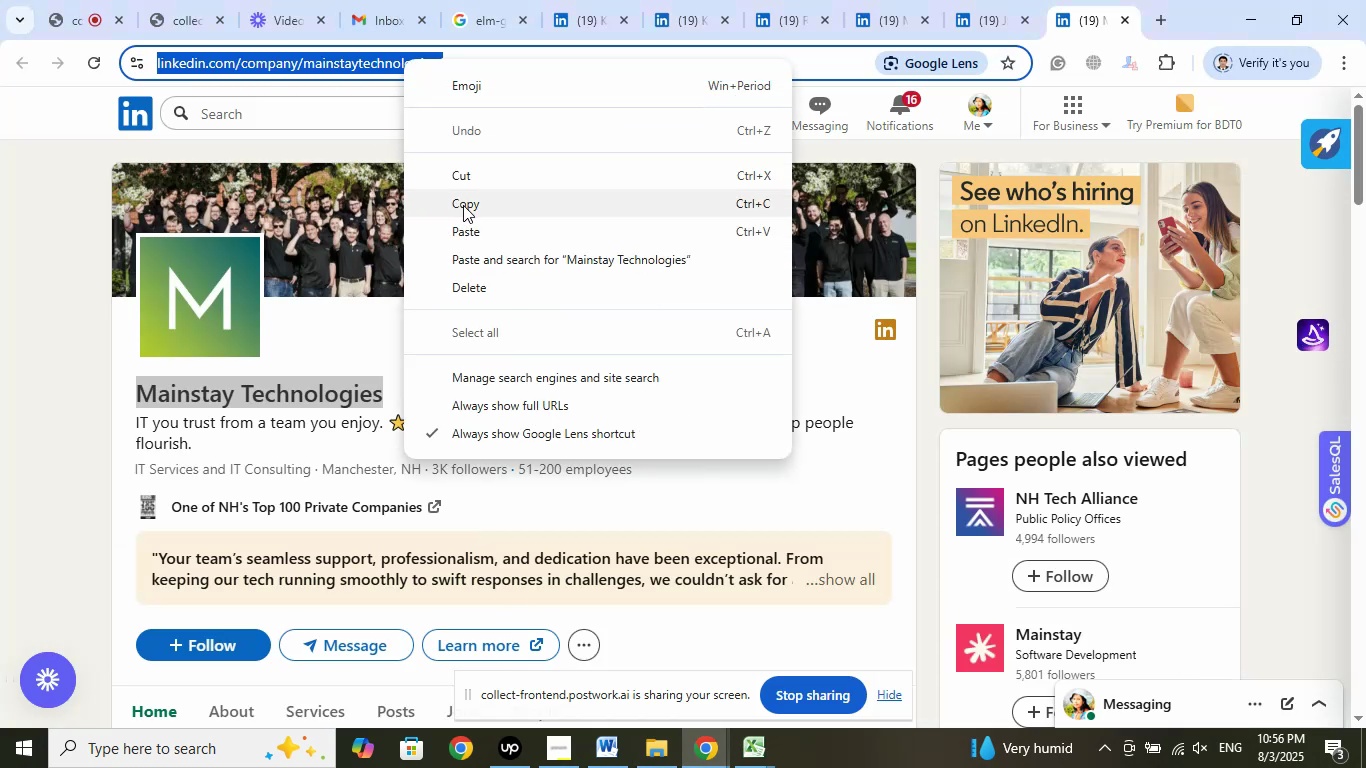 
left_click([466, 207])
 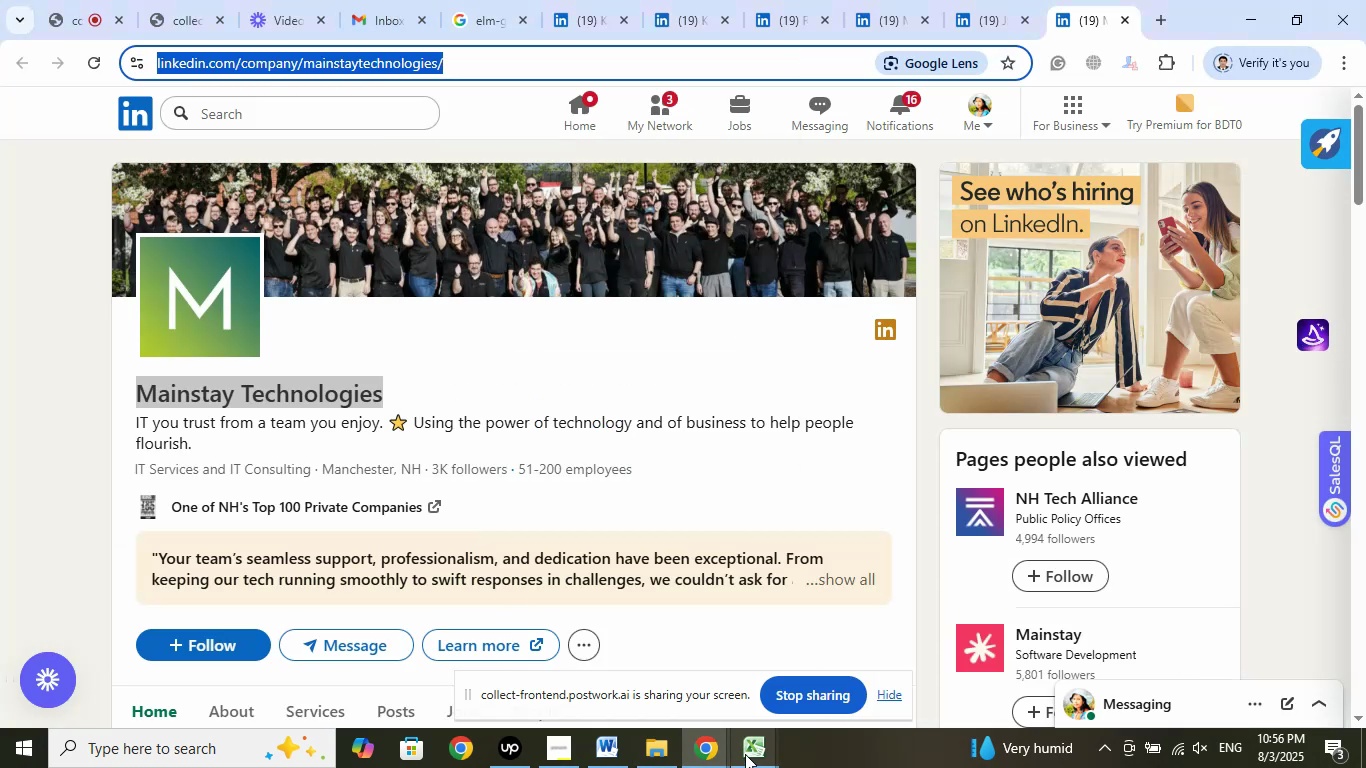 
left_click([745, 753])
 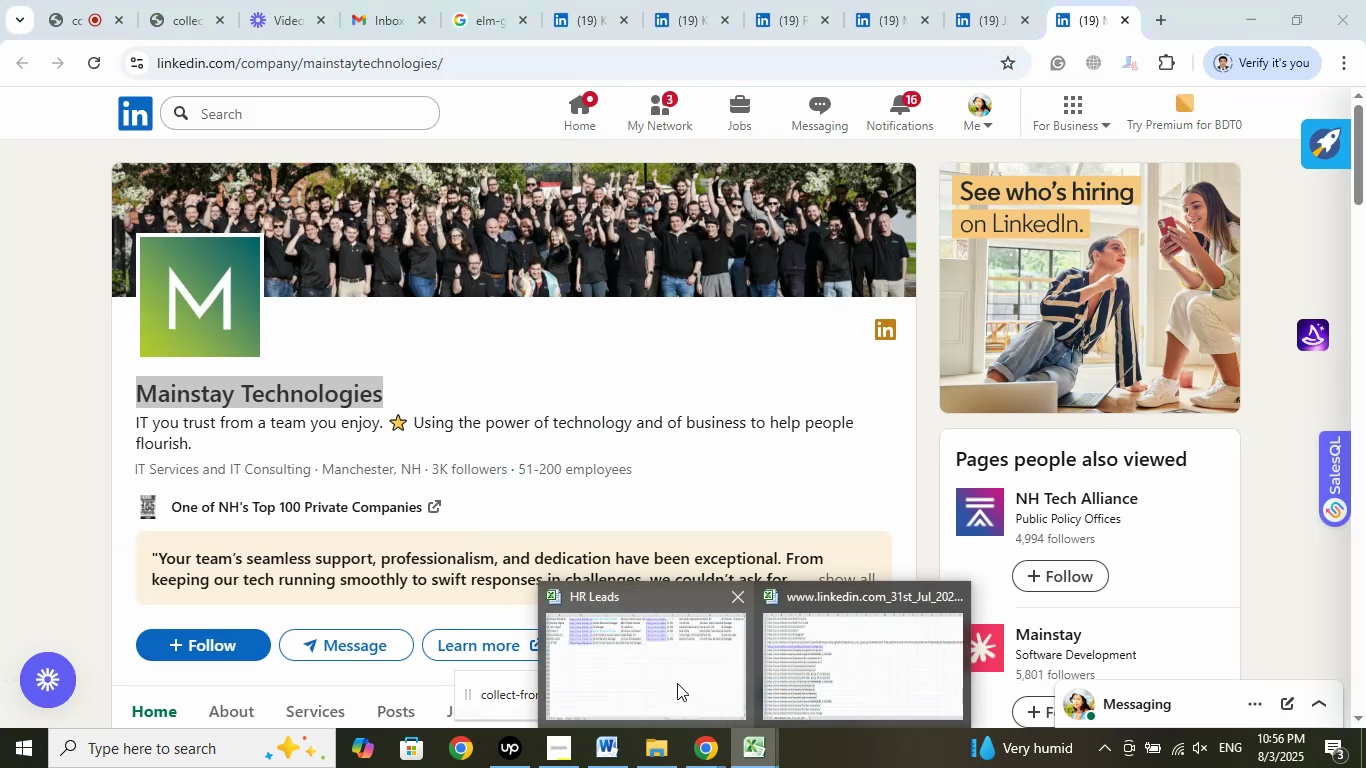 
left_click([676, 682])
 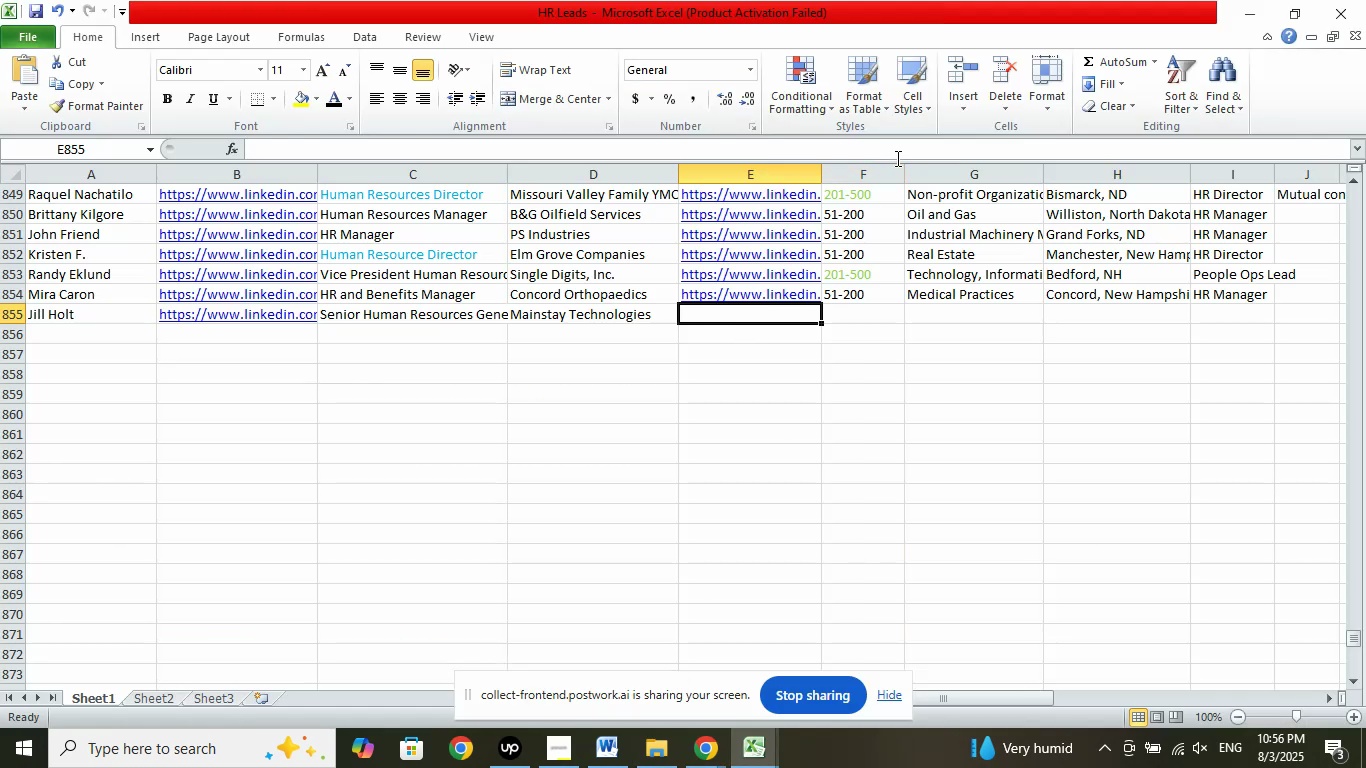 
left_click([896, 150])
 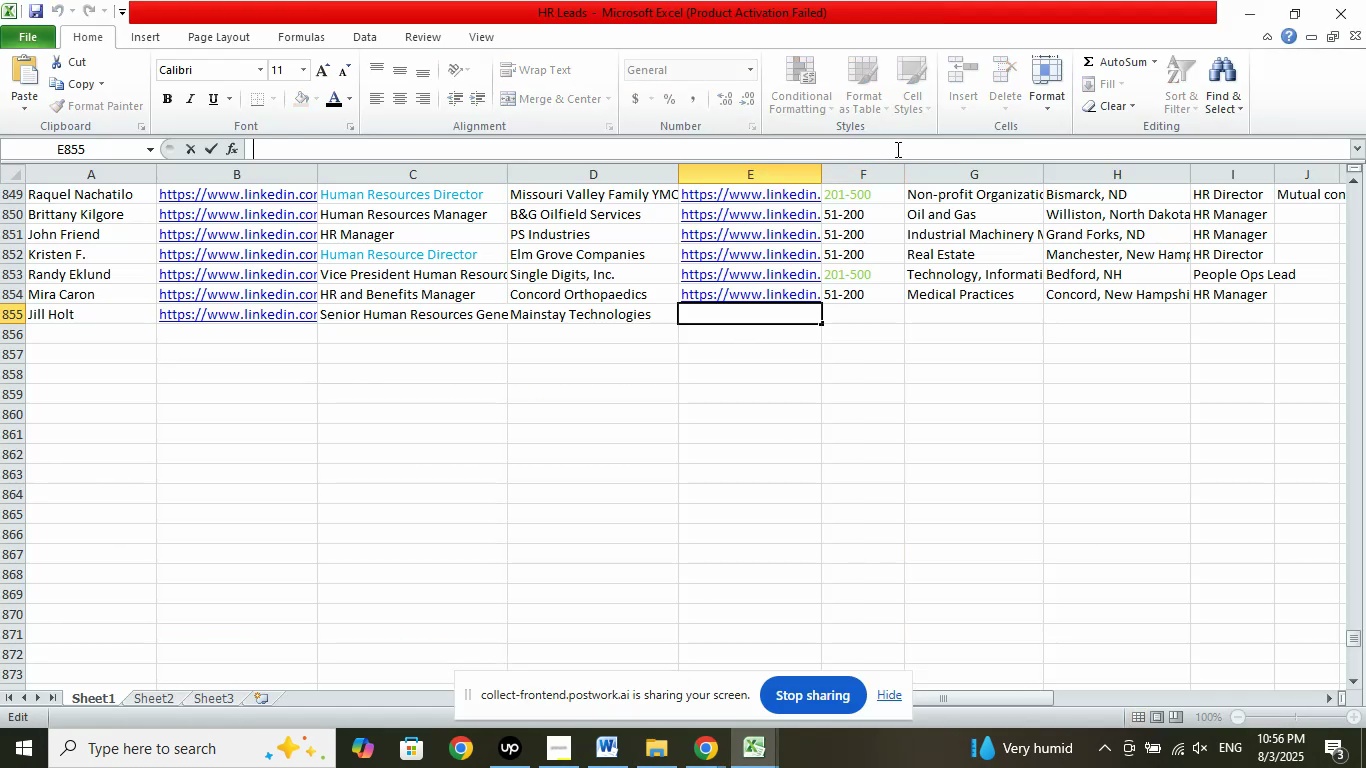 
right_click([896, 149])
 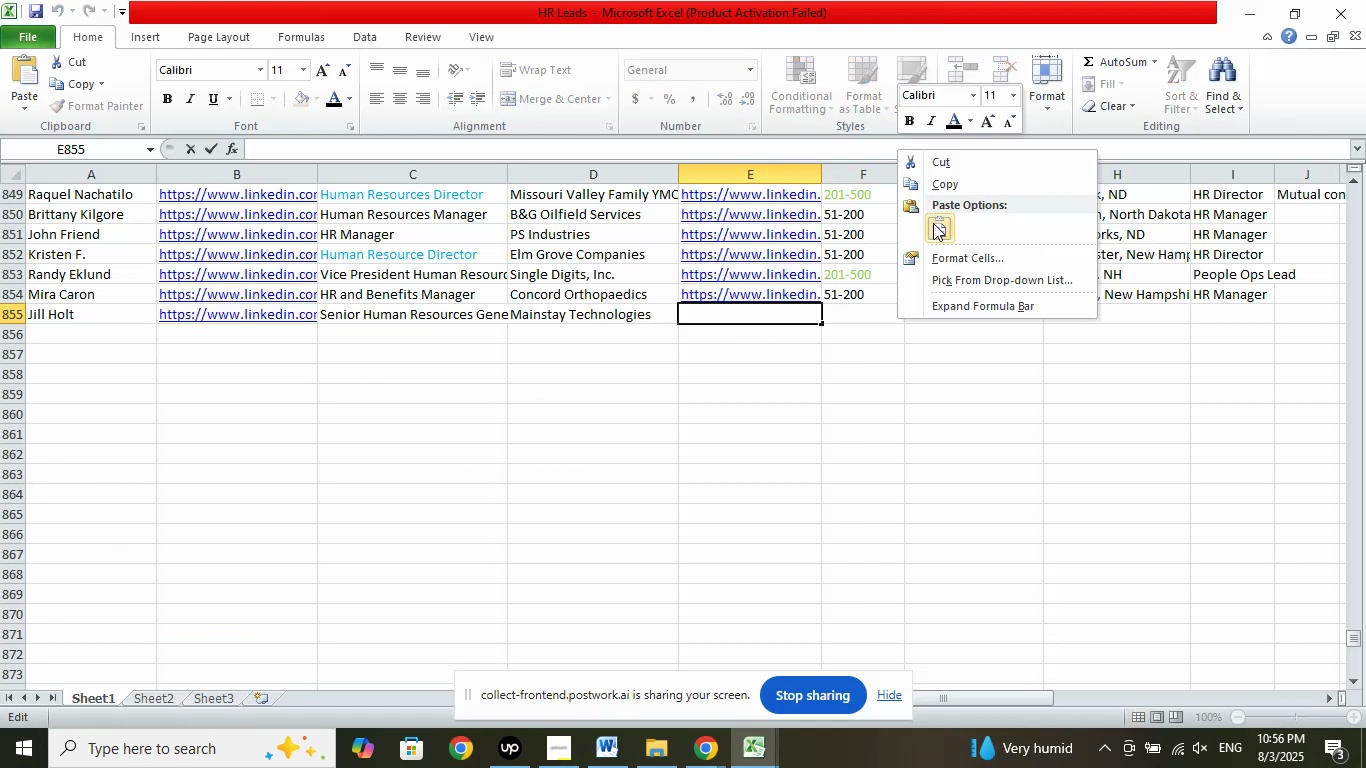 
left_click([935, 223])
 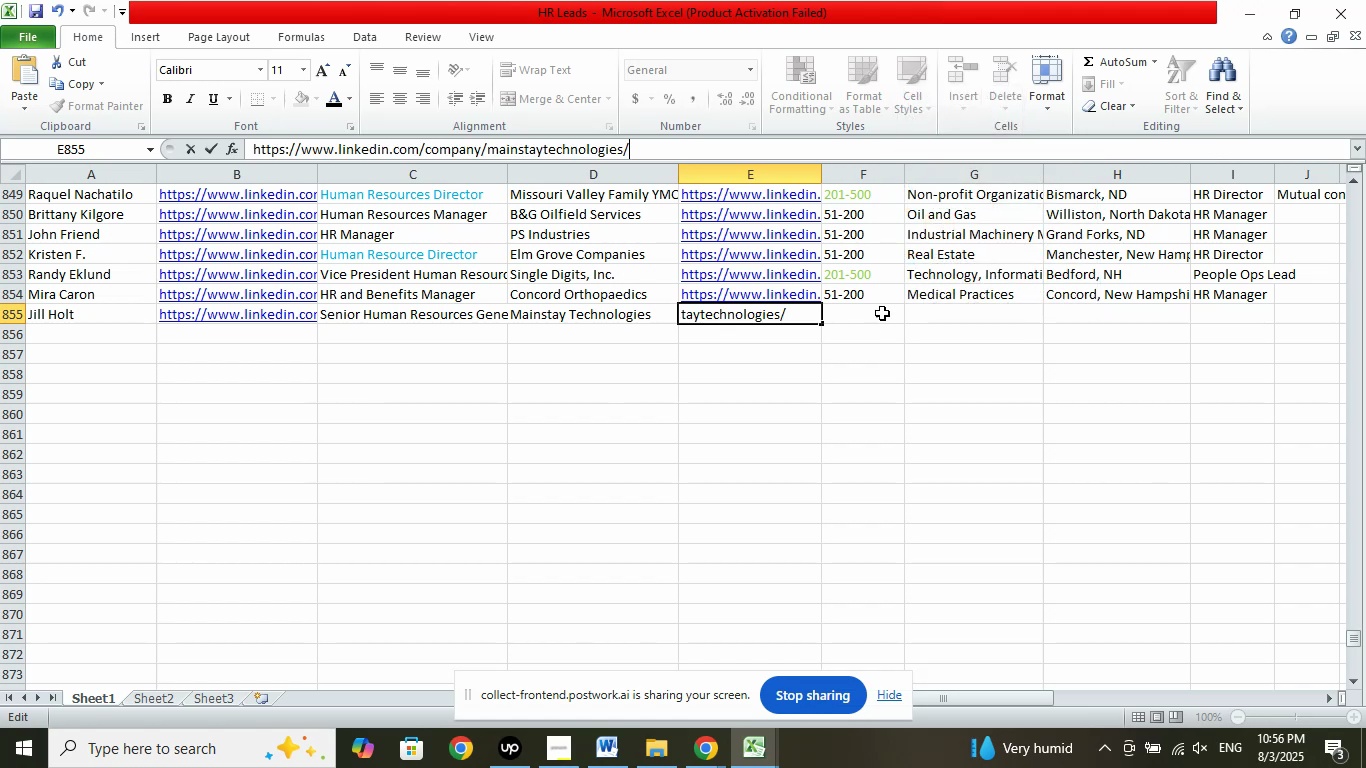 
left_click([877, 313])
 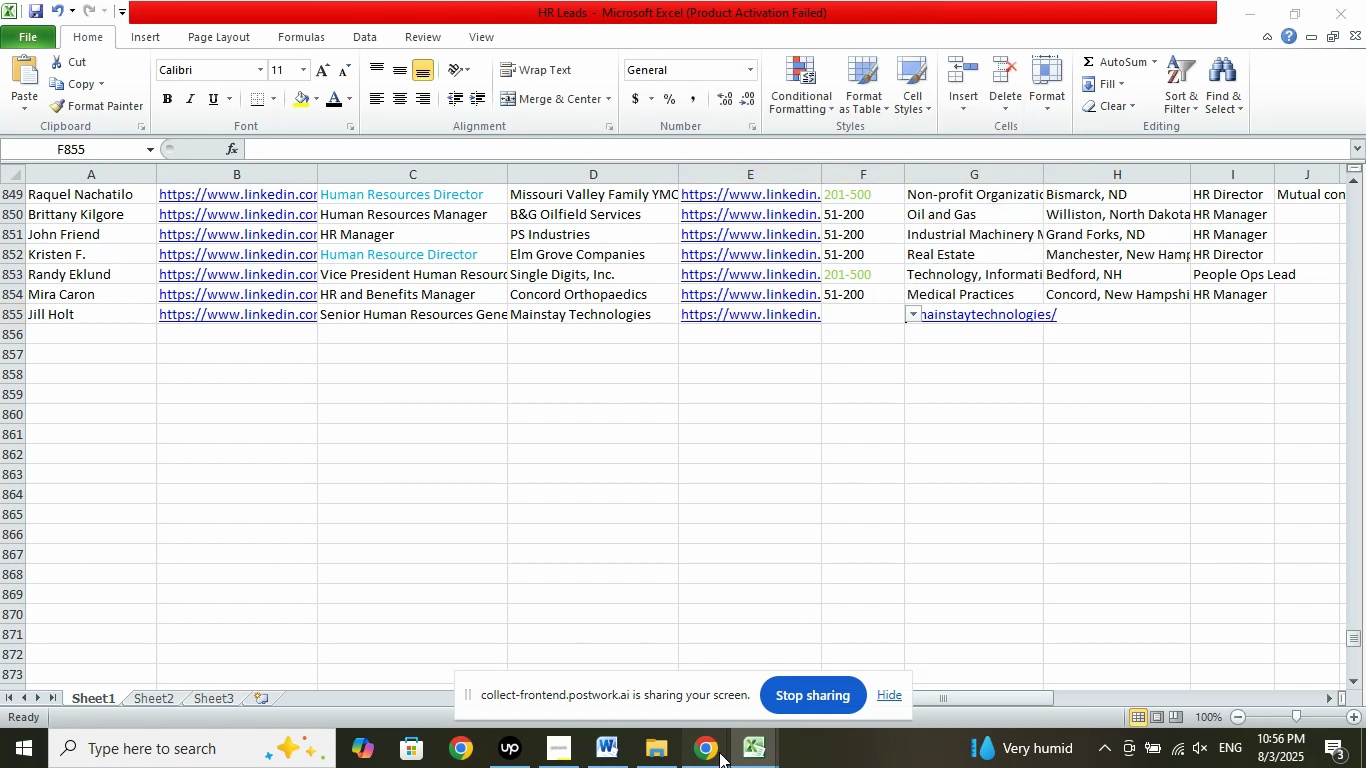 
double_click([668, 680])
 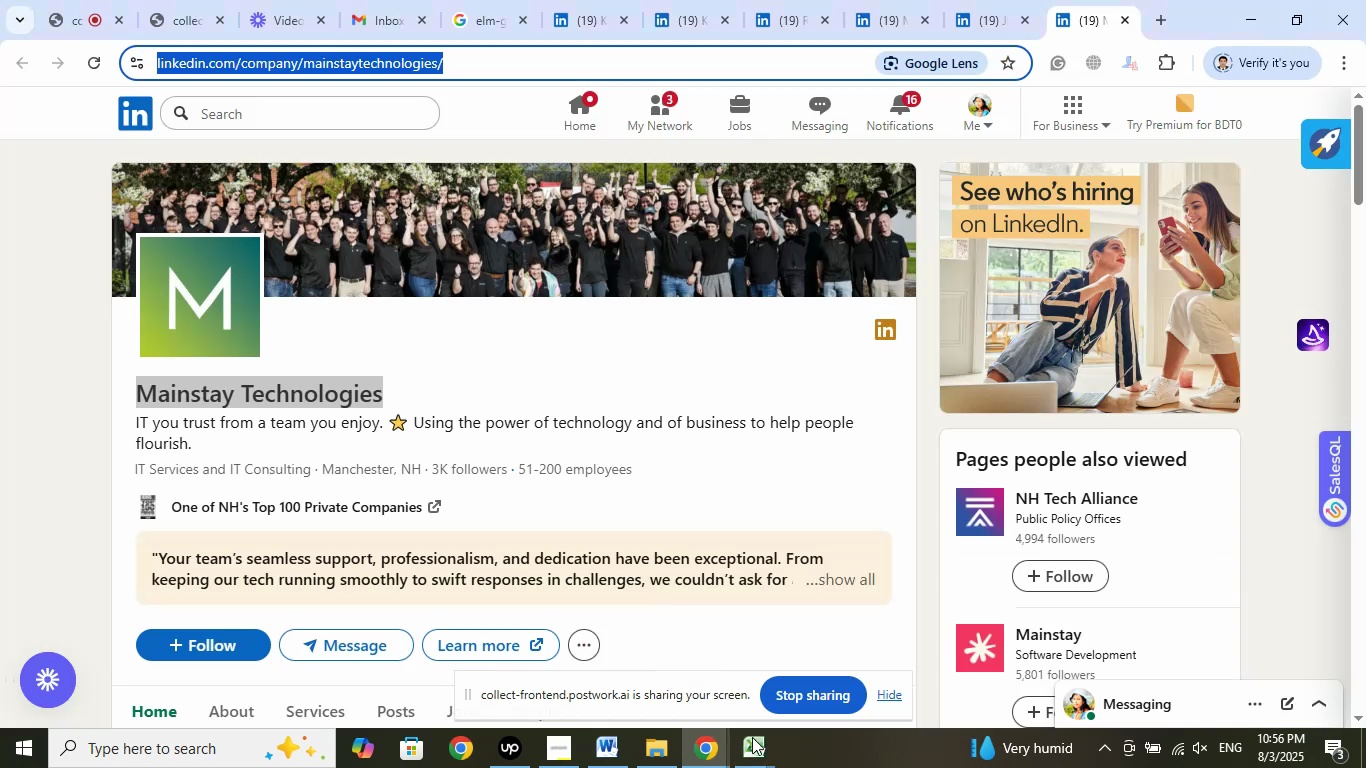 
left_click([755, 746])
 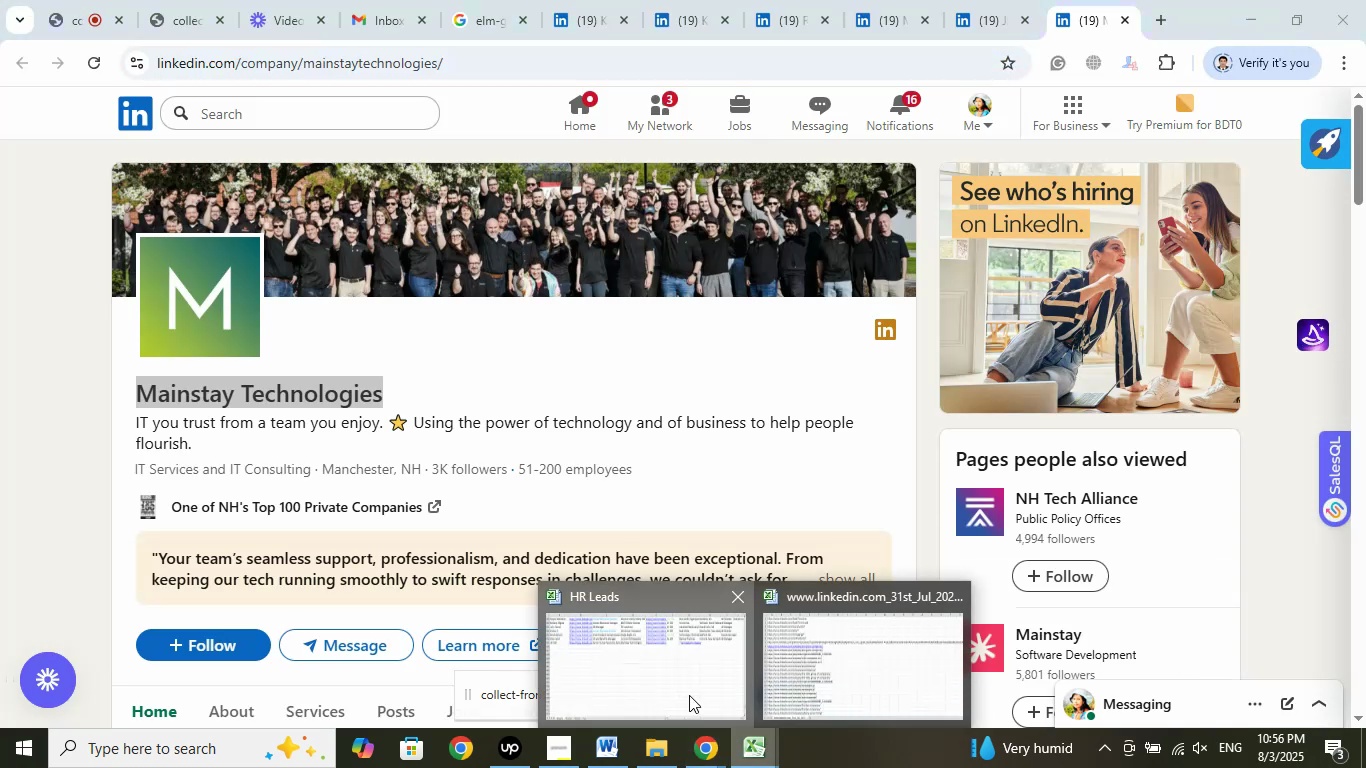 
left_click([689, 695])
 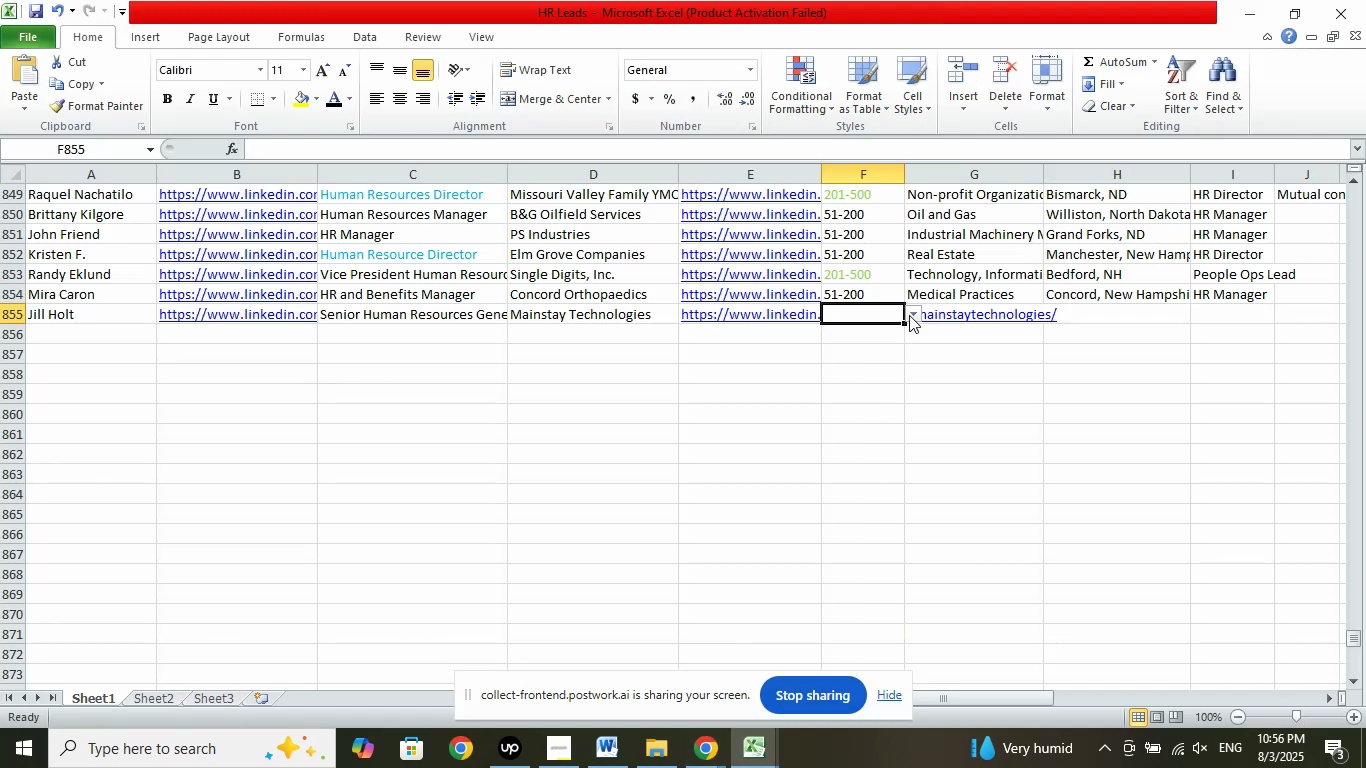 
left_click([909, 315])
 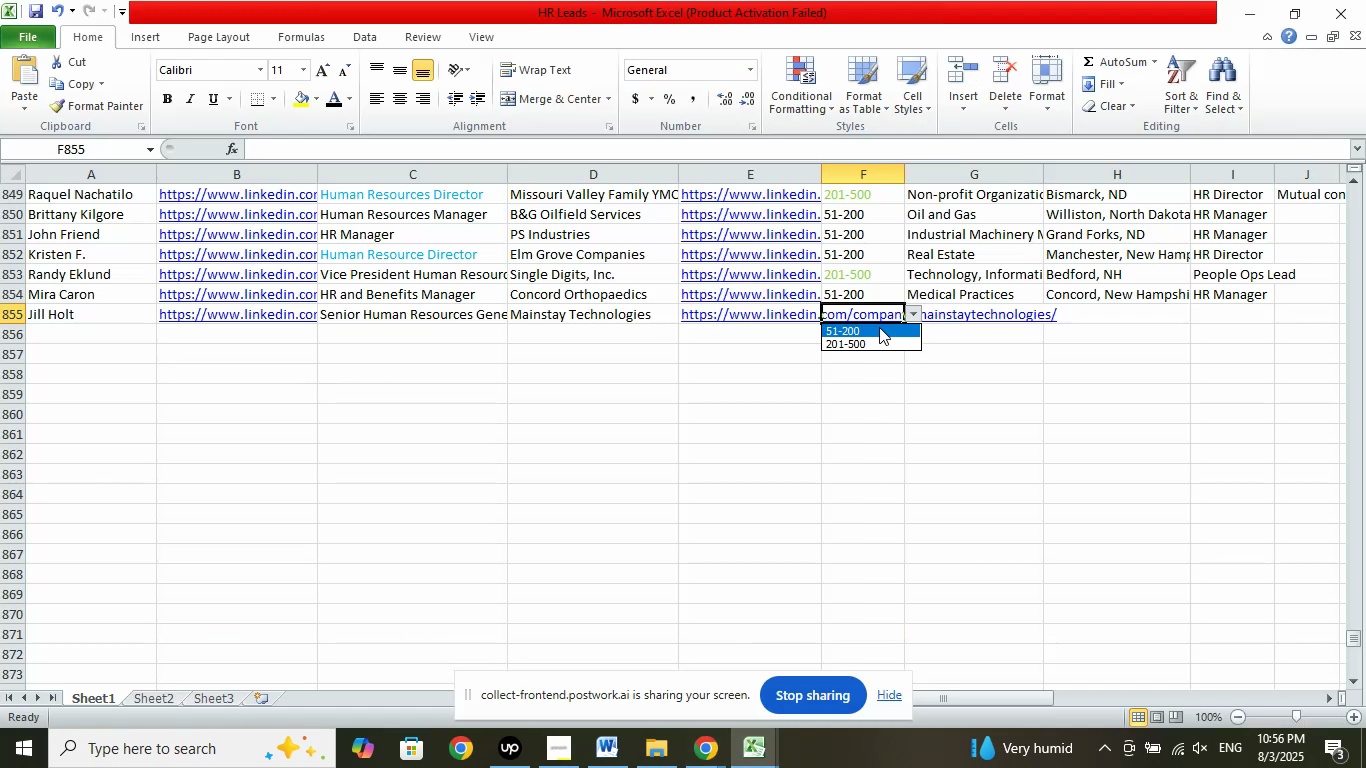 
left_click([879, 327])
 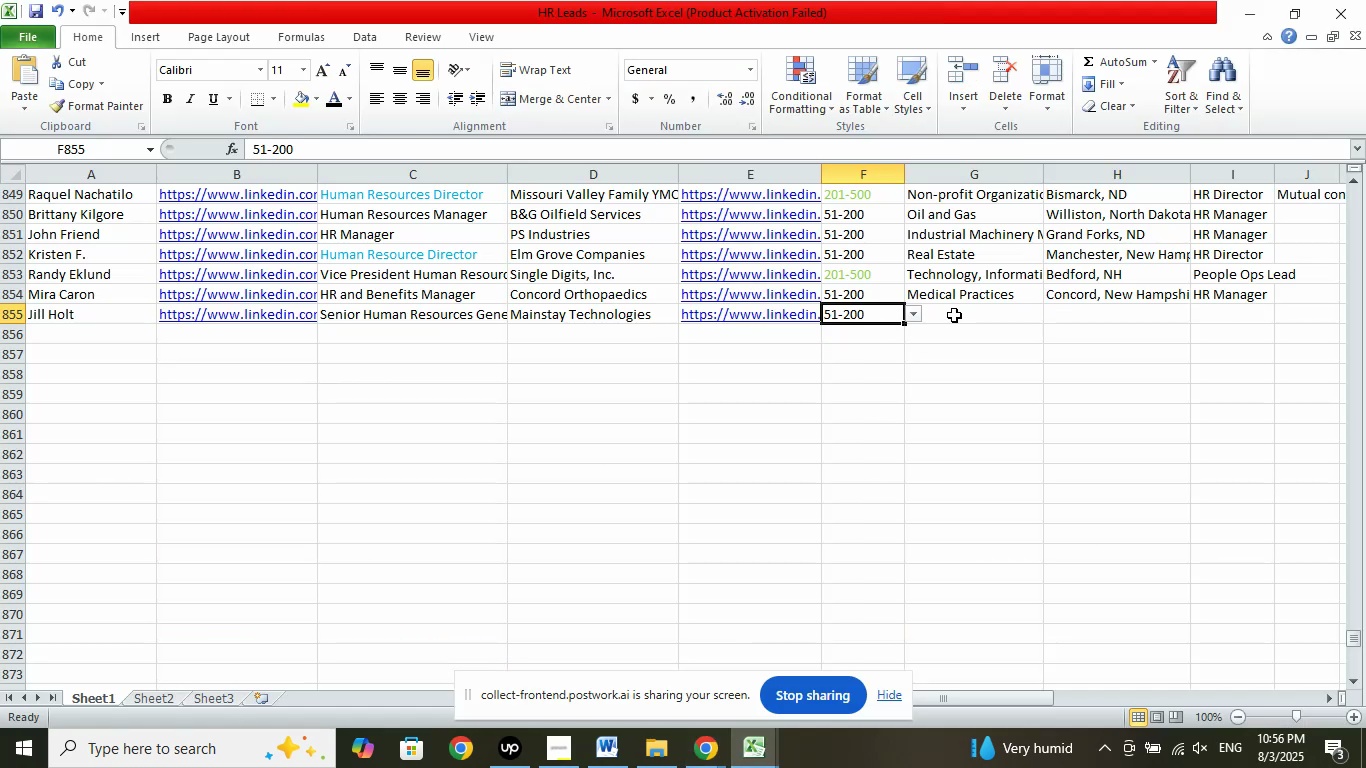 
left_click([954, 315])
 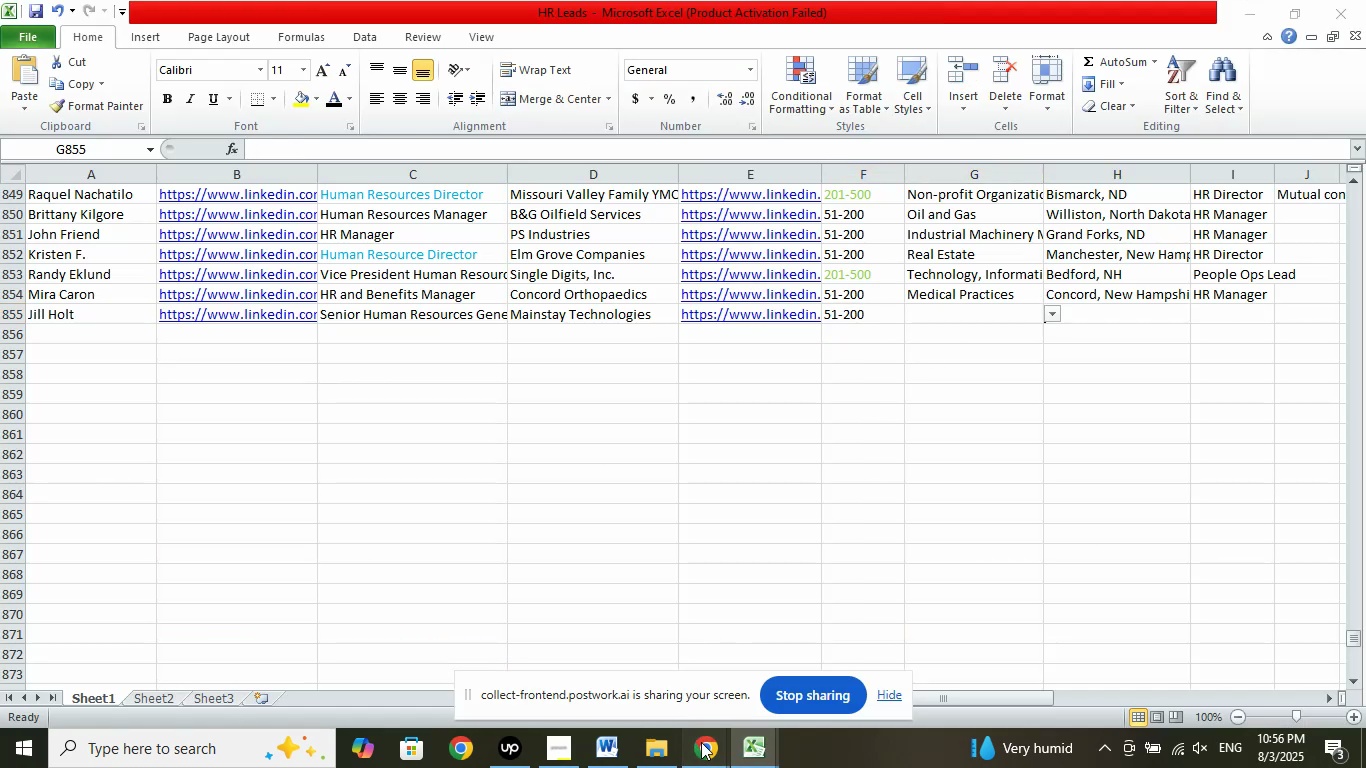 
double_click([630, 670])
 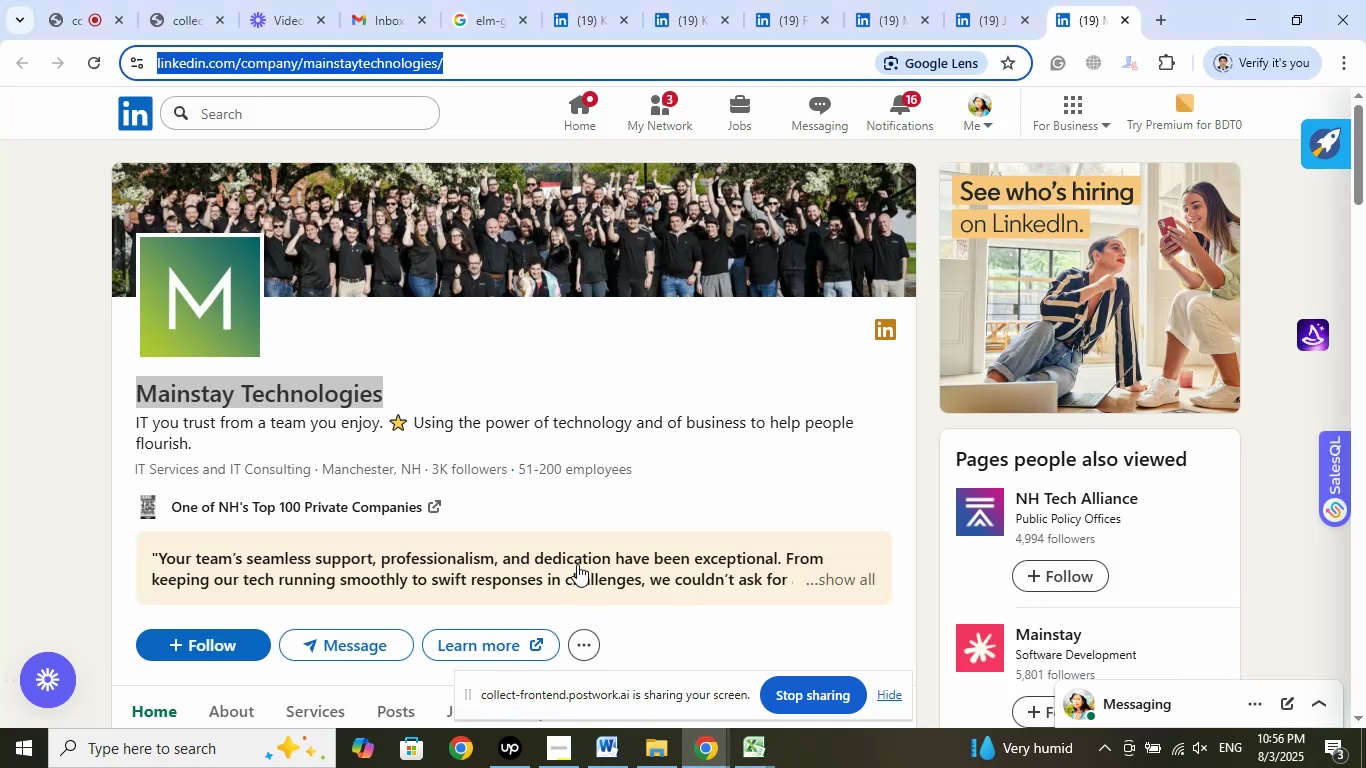 
scroll: coordinate [576, 473], scroll_direction: down, amount: 1.0
 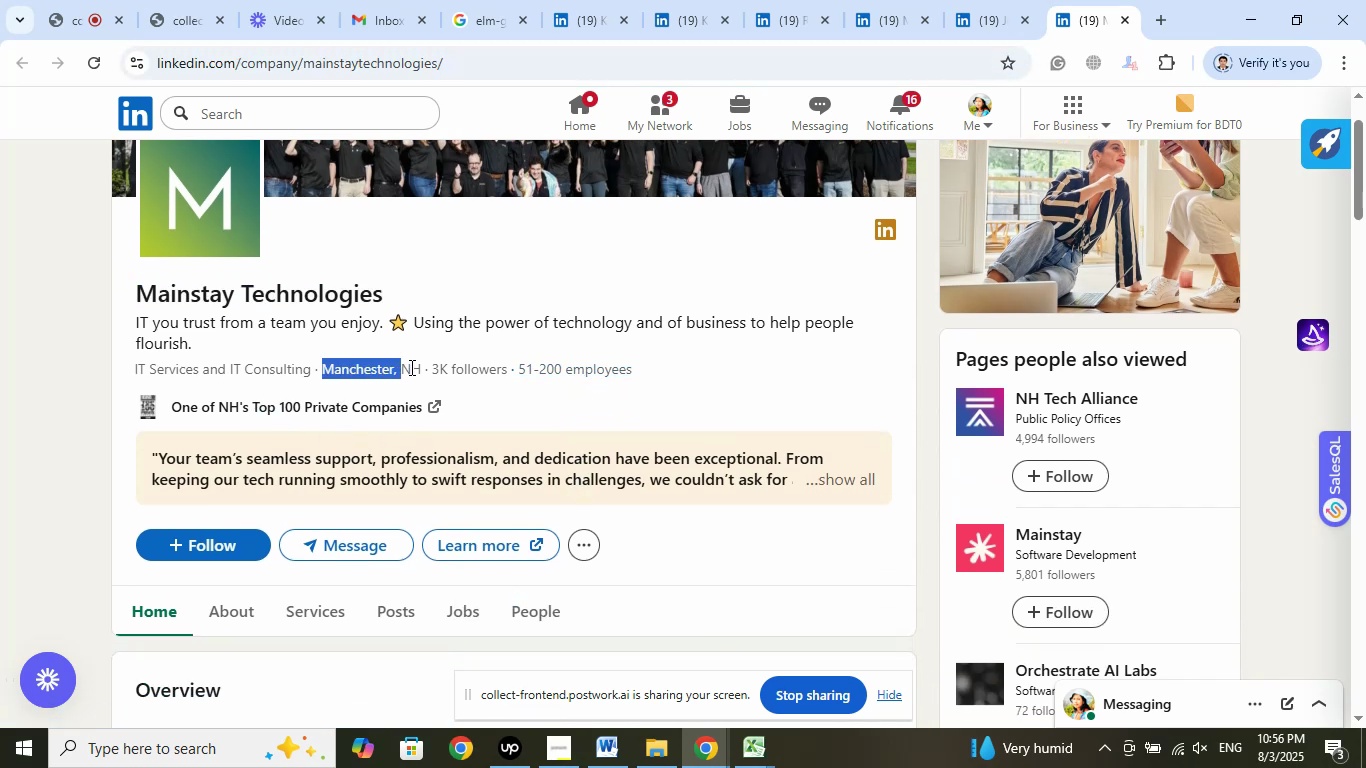 
wait(7.9)
 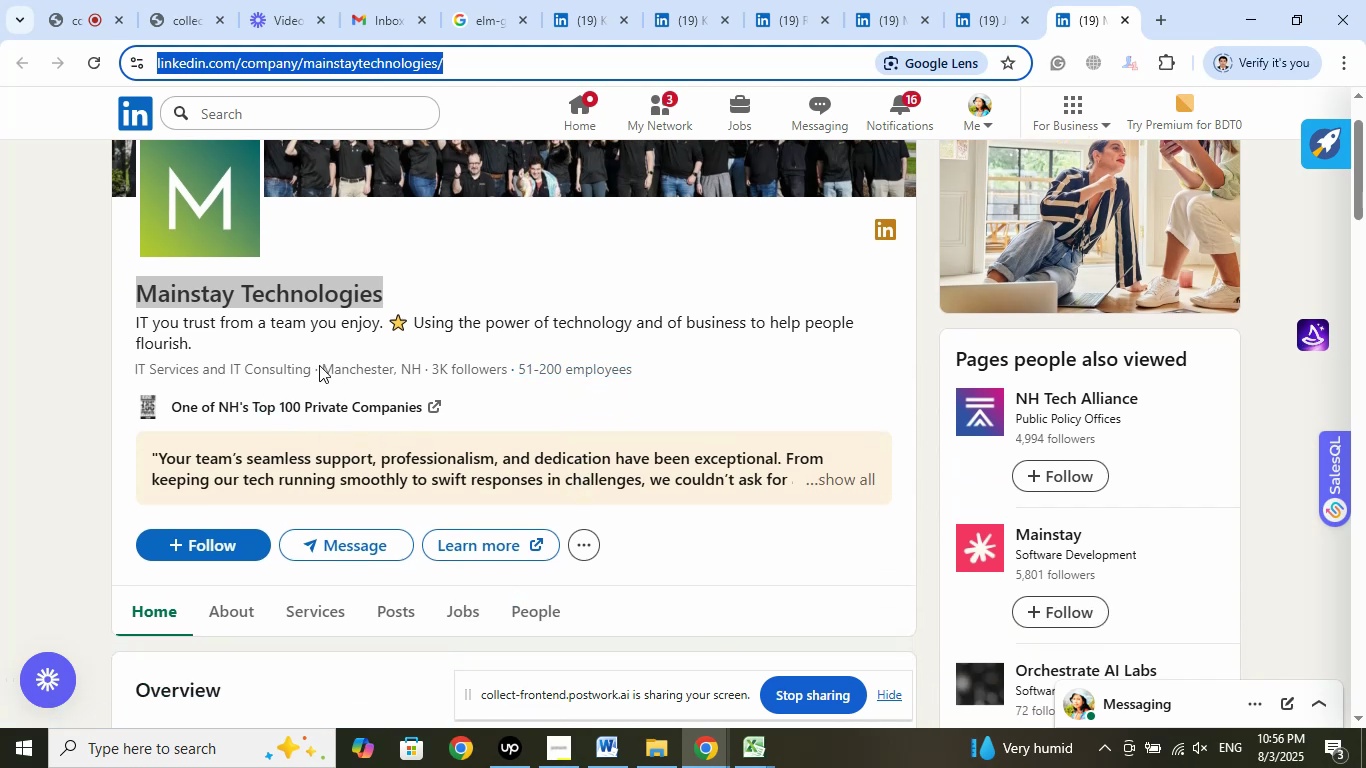 
left_click([442, 399])
 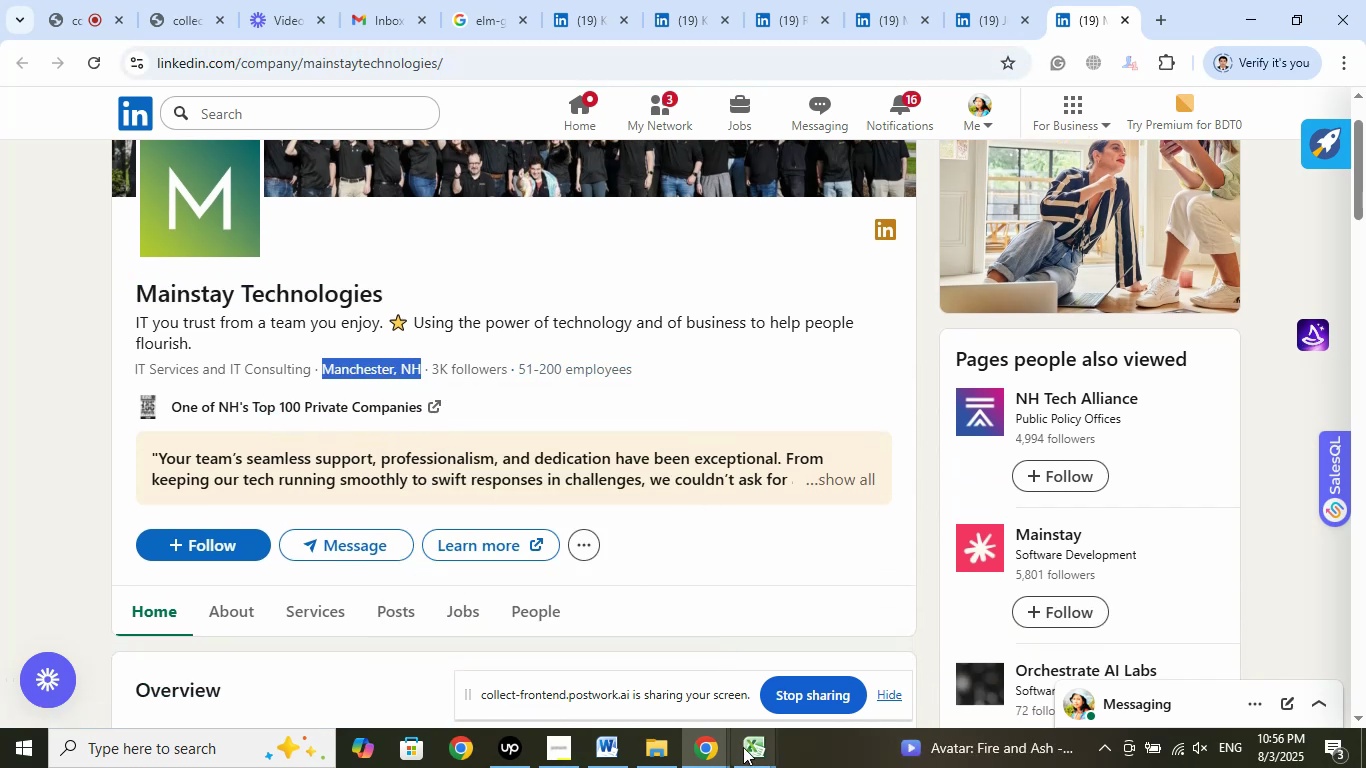 
left_click([777, 753])
 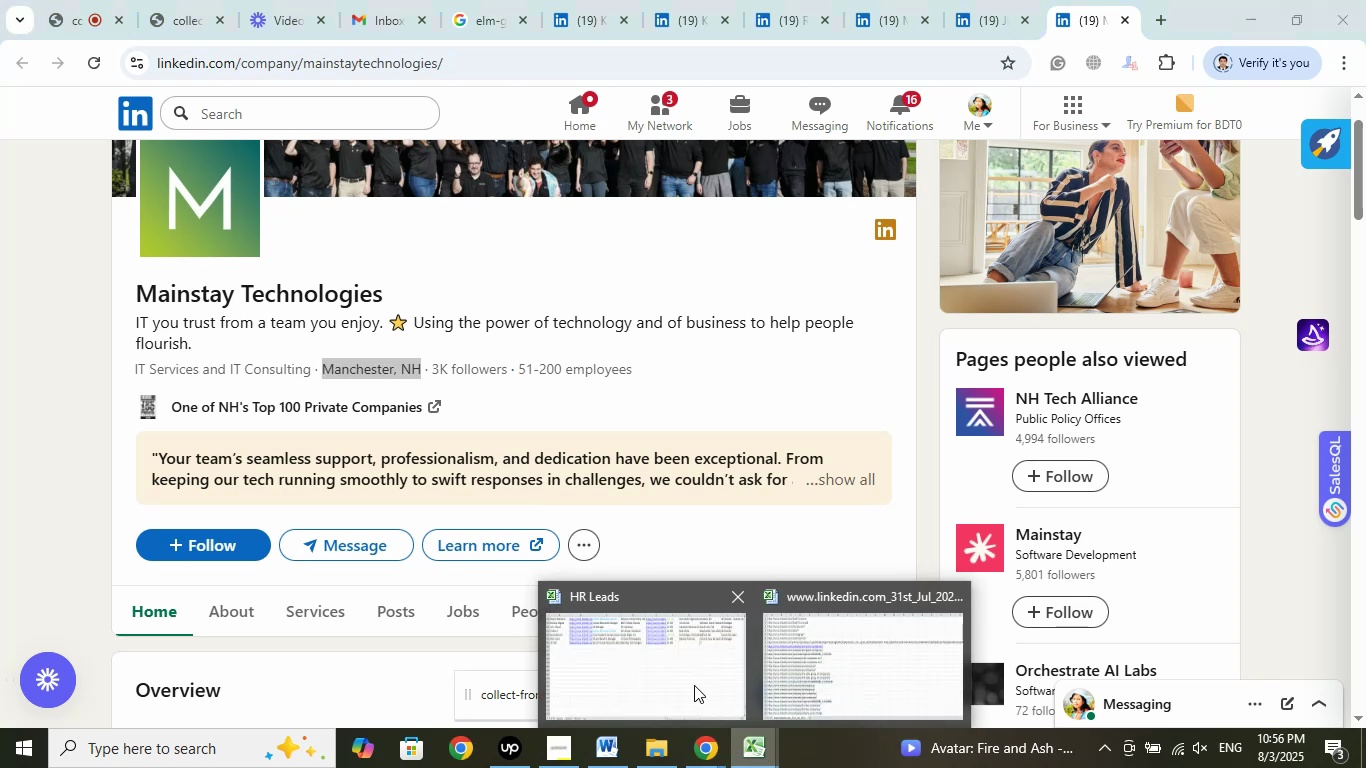 
left_click([688, 671])
 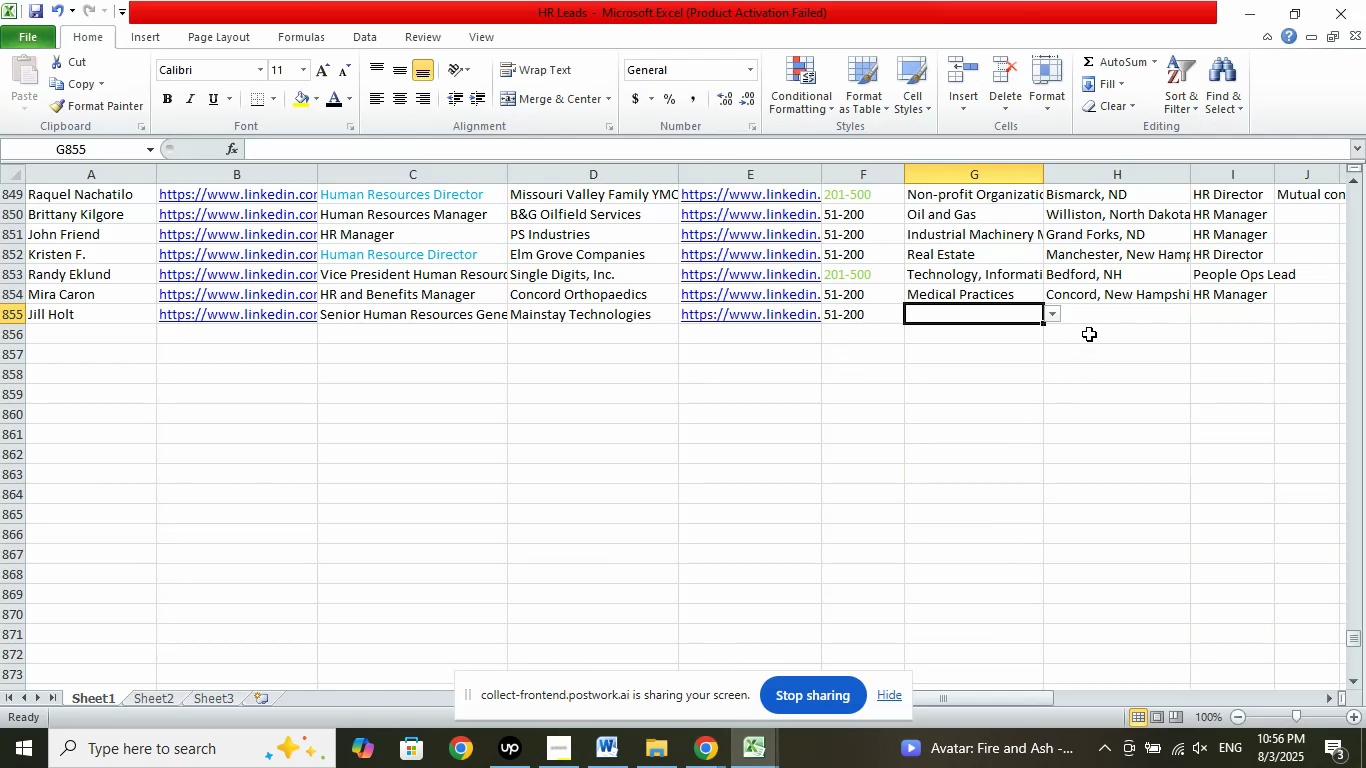 
left_click([1091, 317])
 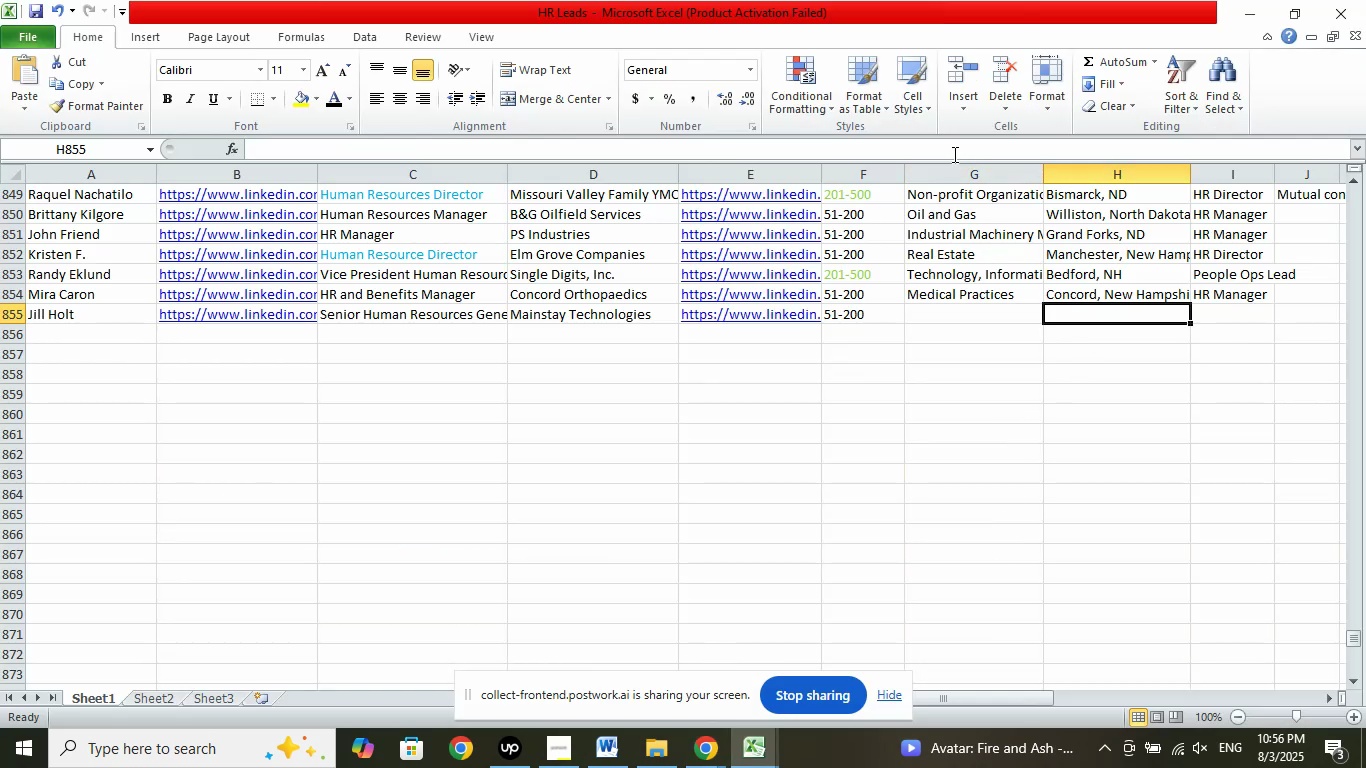 
left_click([953, 154])
 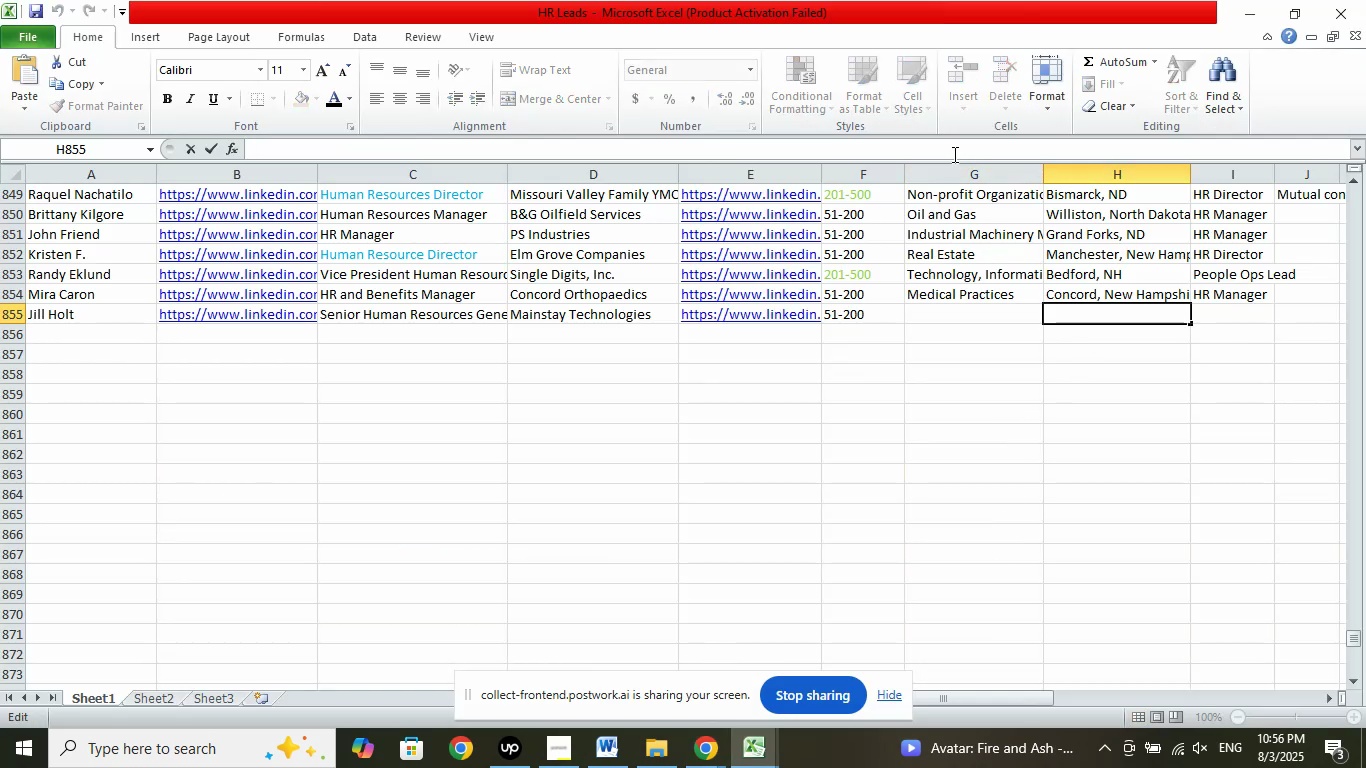 
right_click([953, 154])
 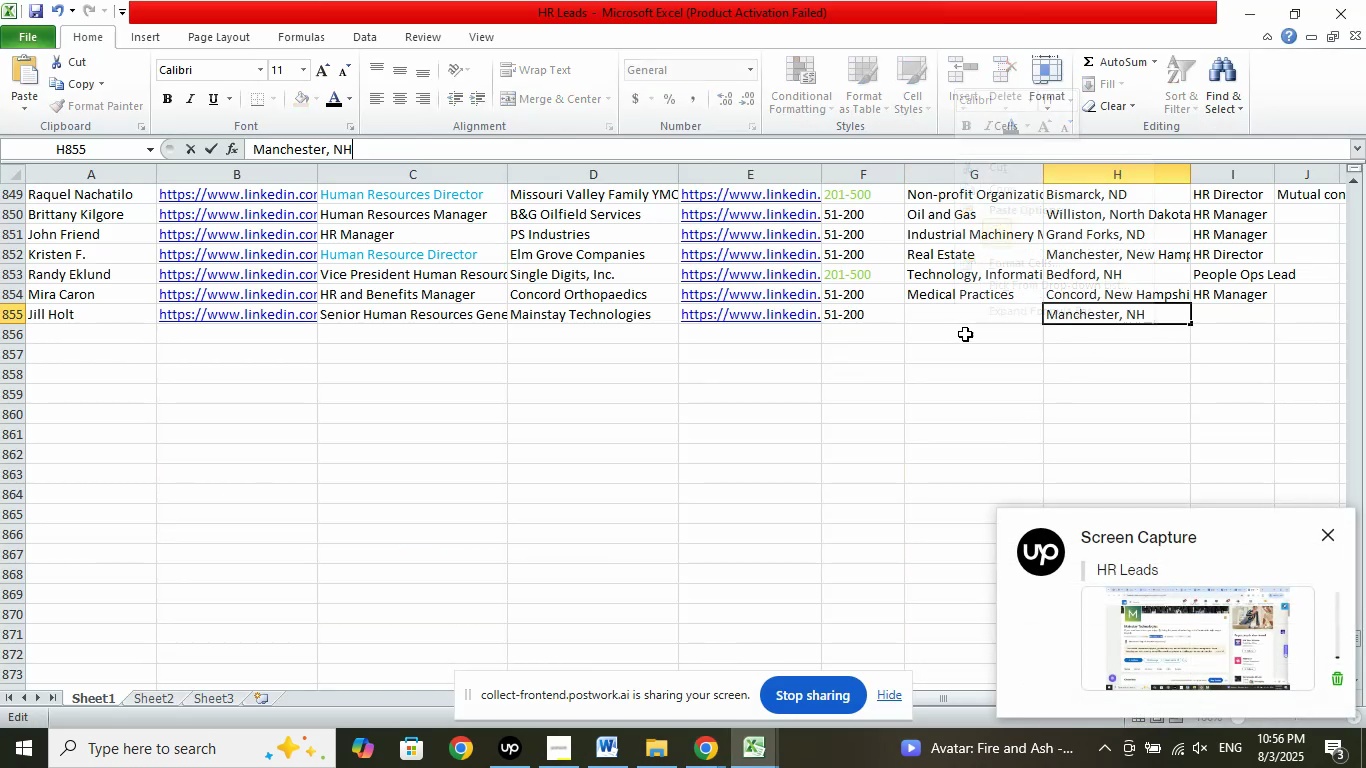 
left_click([961, 315])
 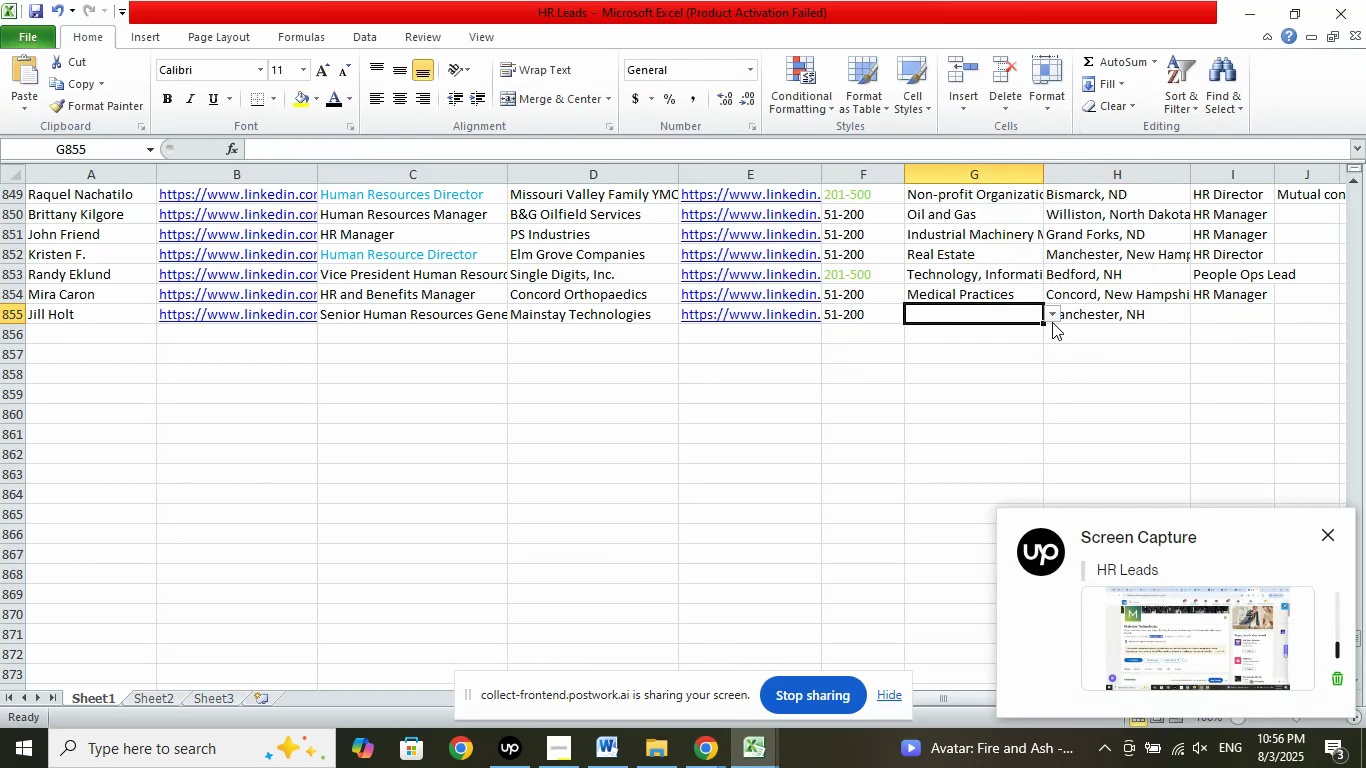 
left_click([1052, 321])
 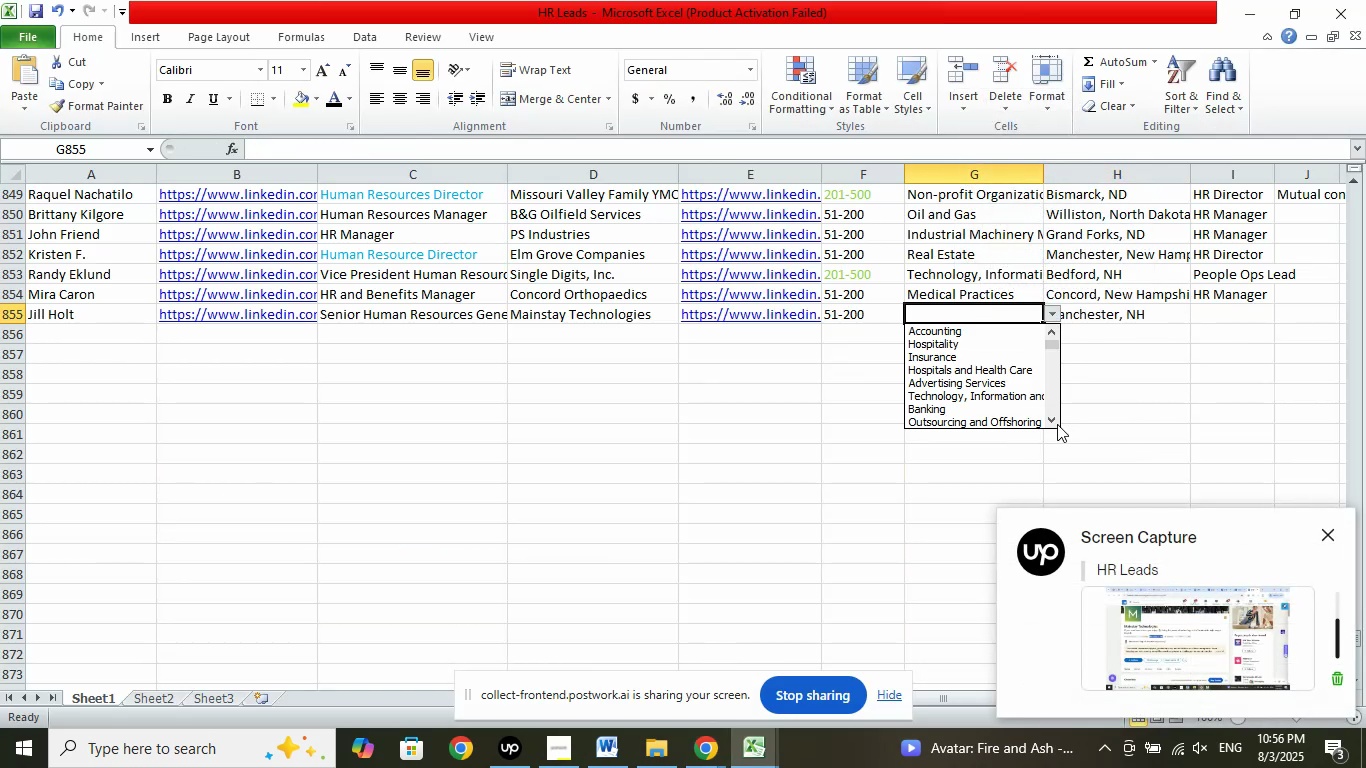 
key(ArrowDown)
 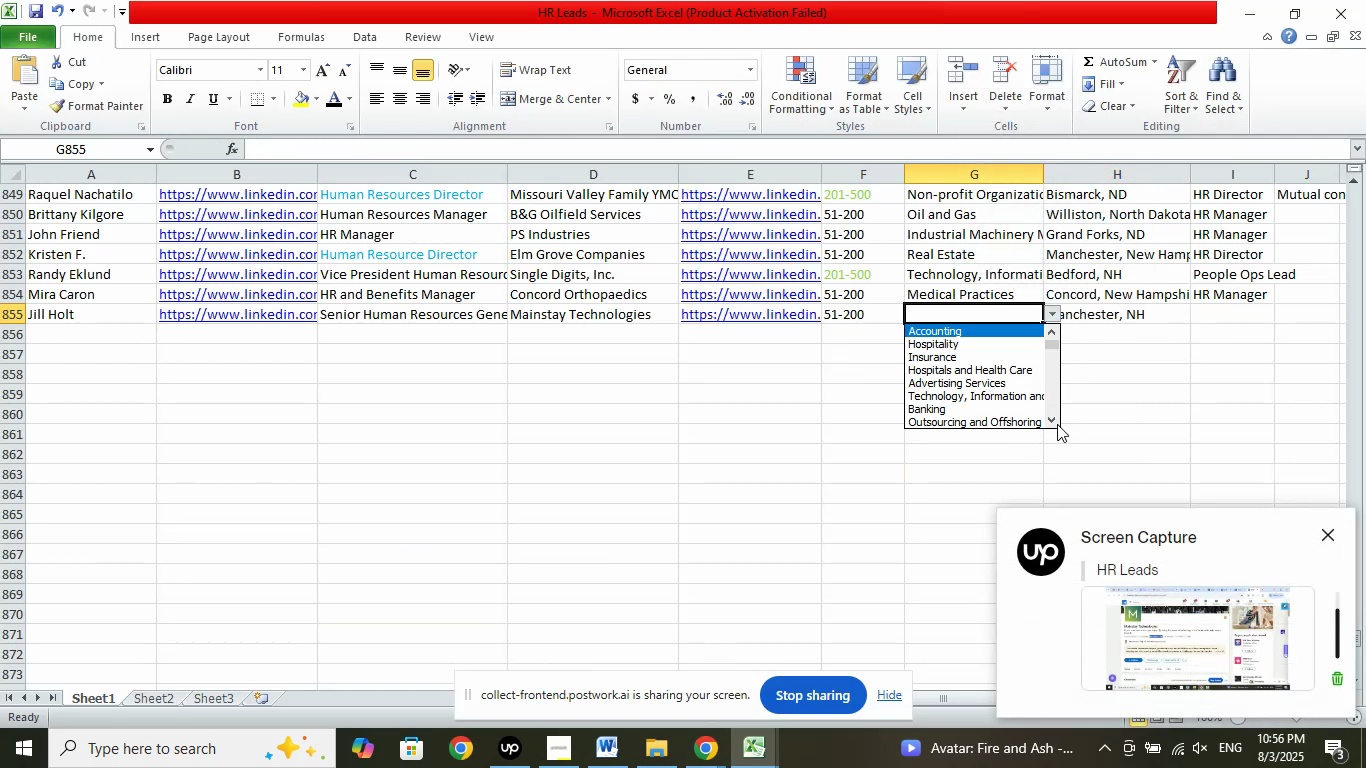 
key(ArrowDown)
 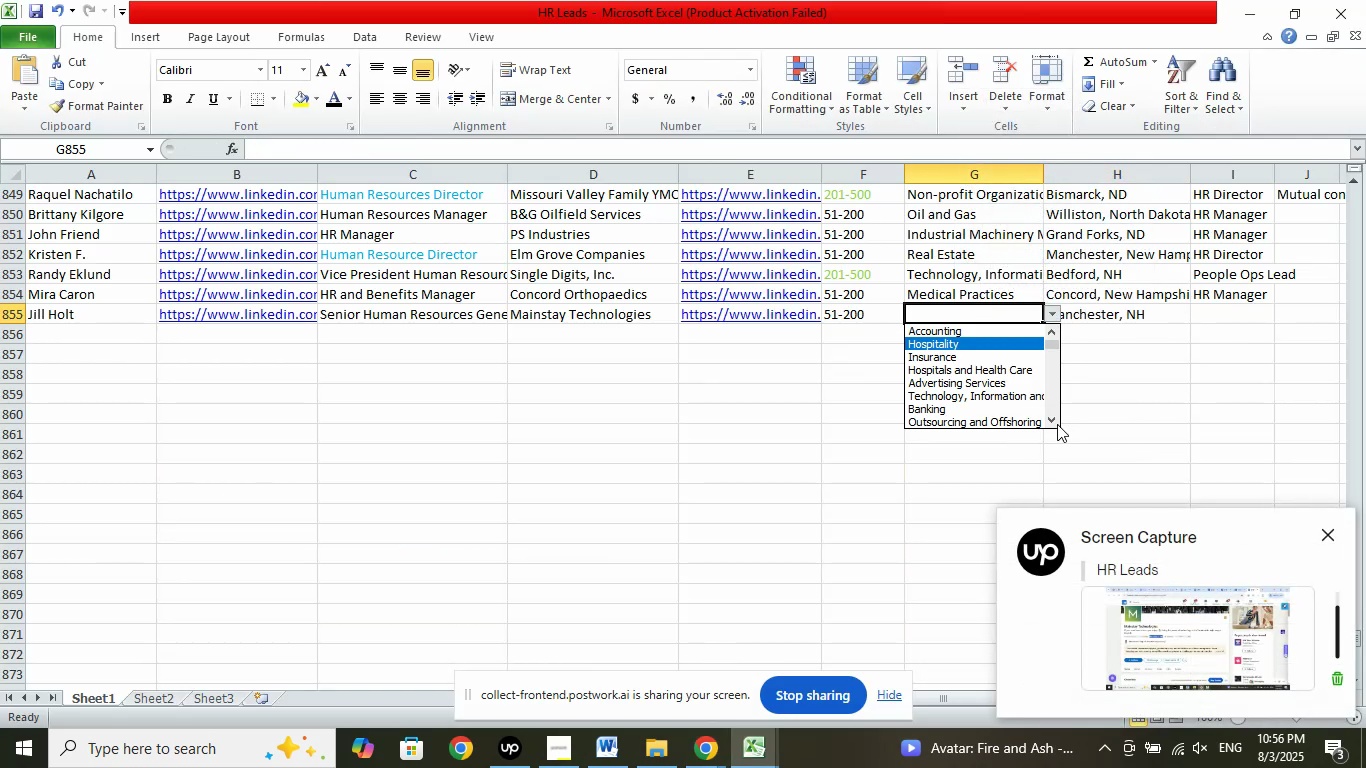 
key(ArrowDown)
 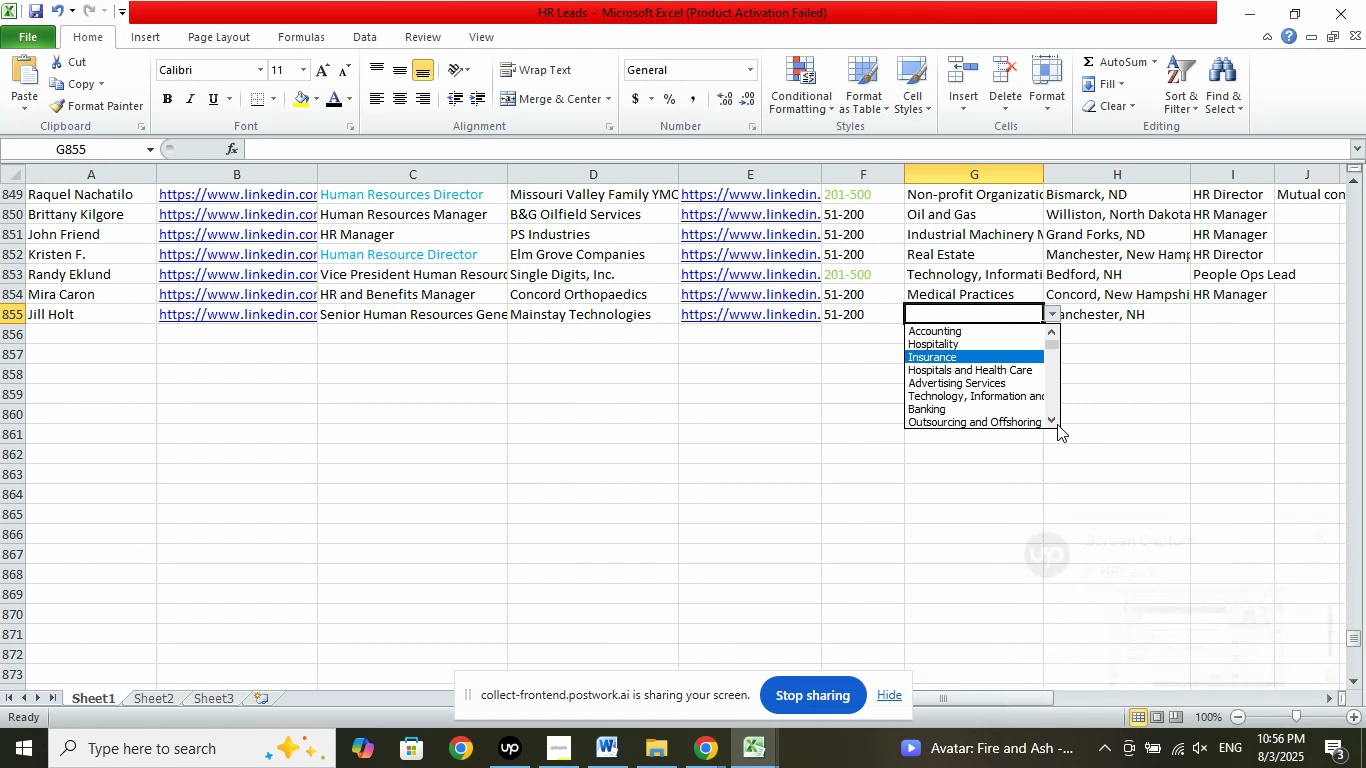 
key(ArrowDown)
 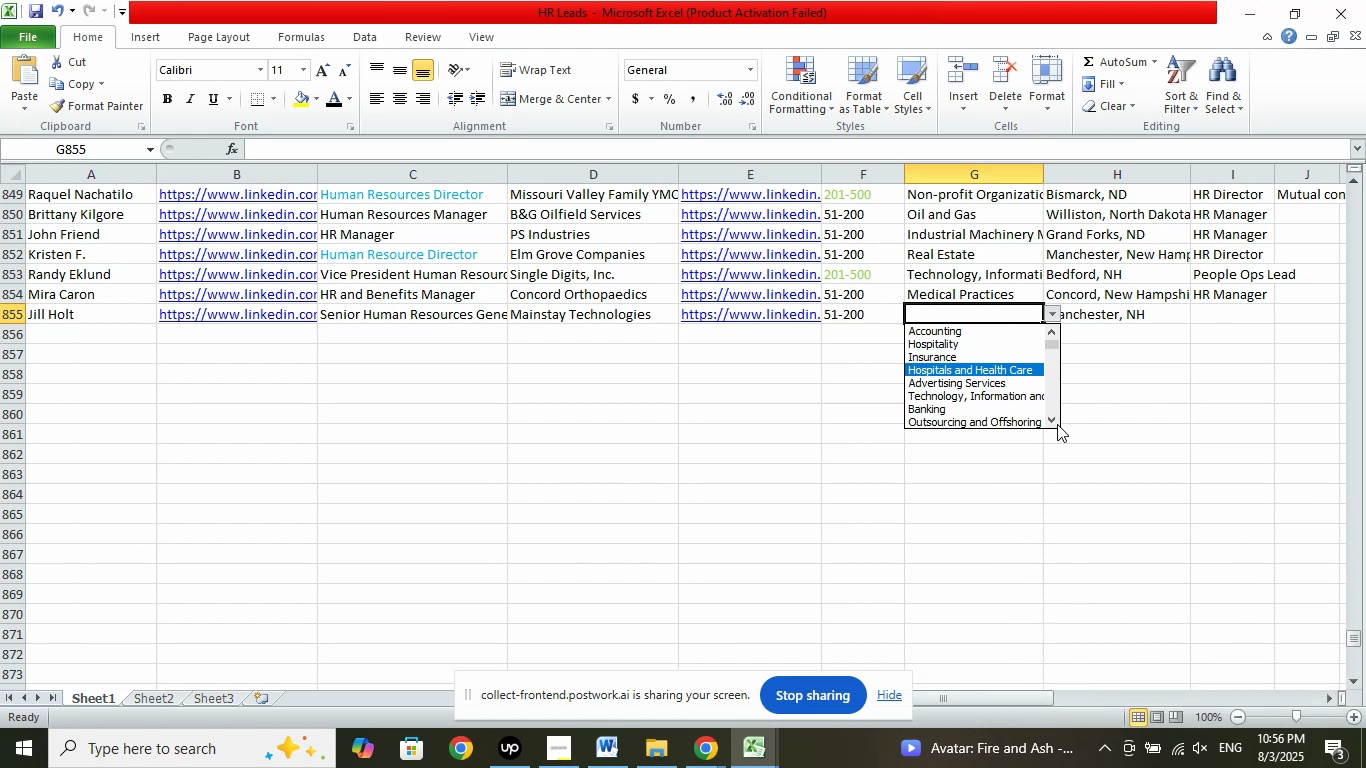 
key(ArrowDown)
 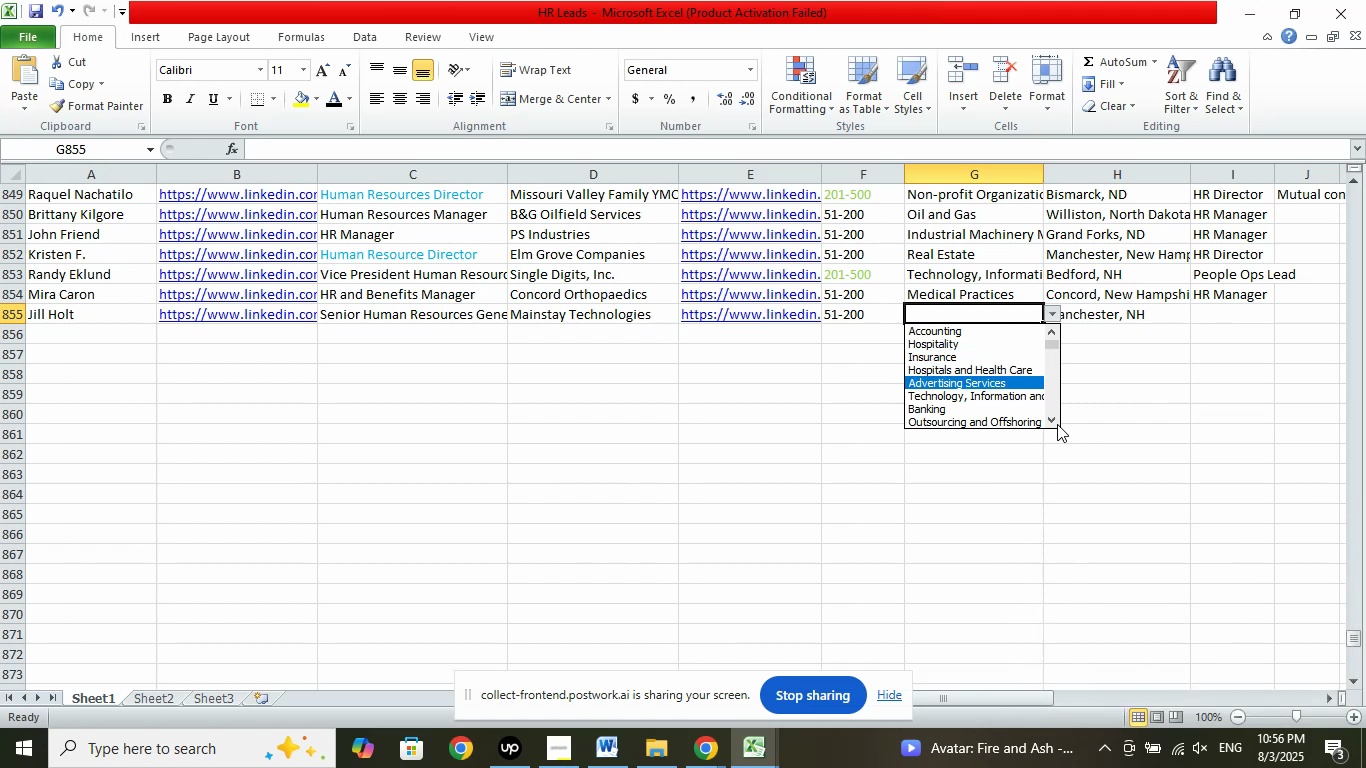 
key(ArrowDown)
 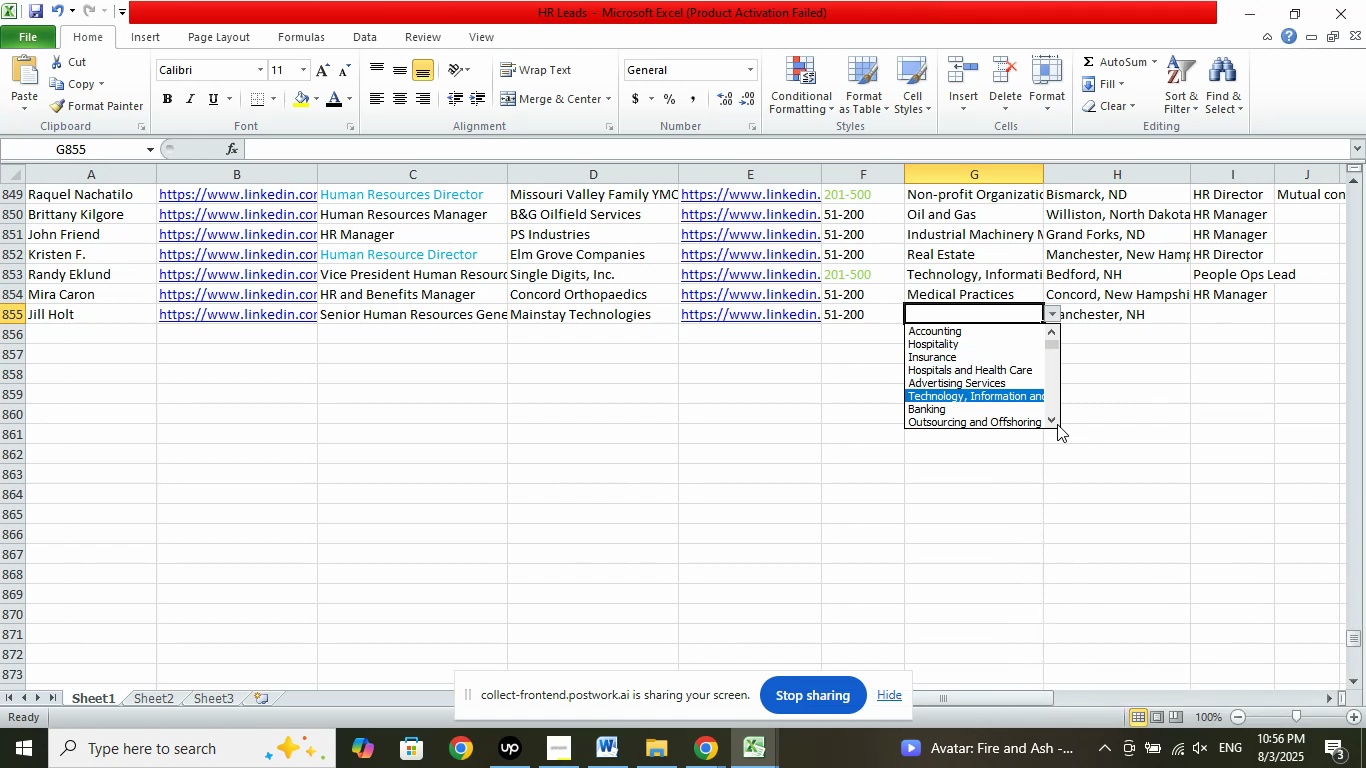 
key(ArrowDown)
 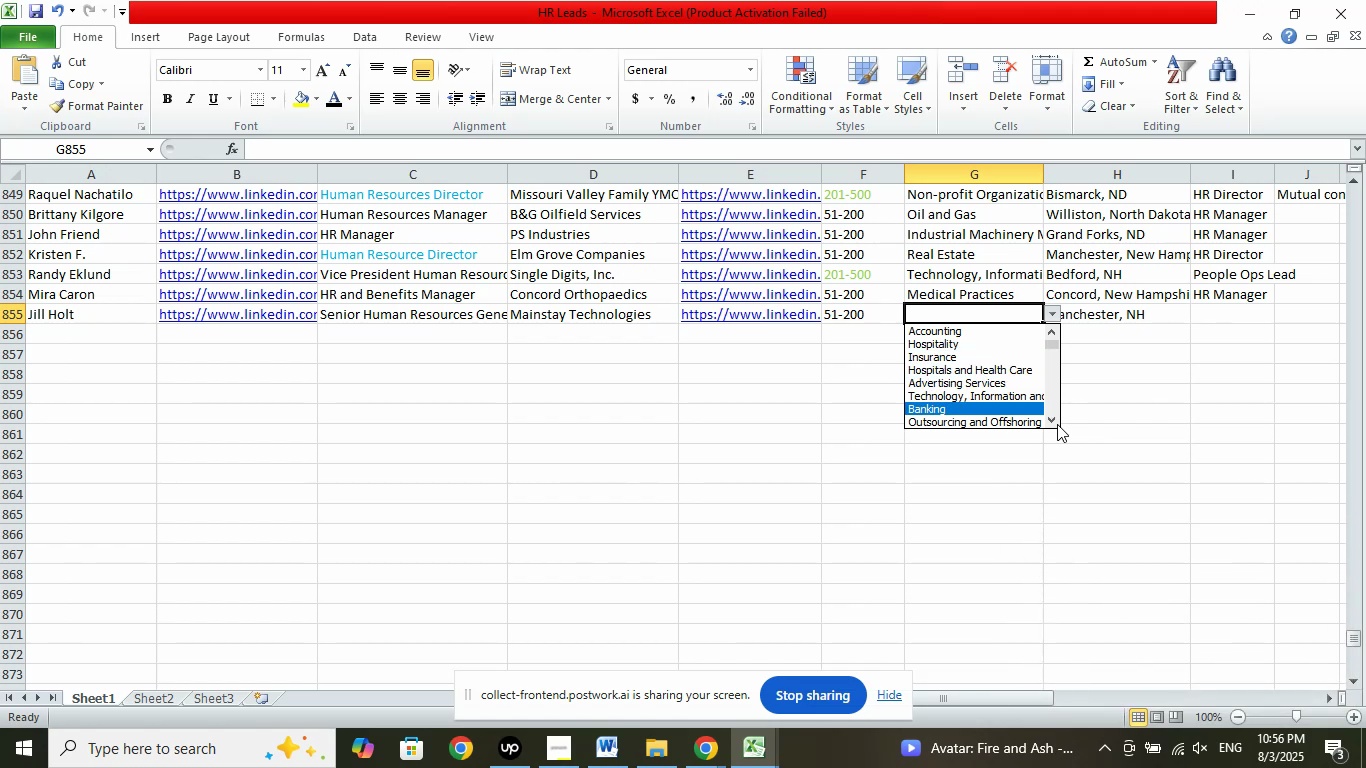 
key(ArrowDown)
 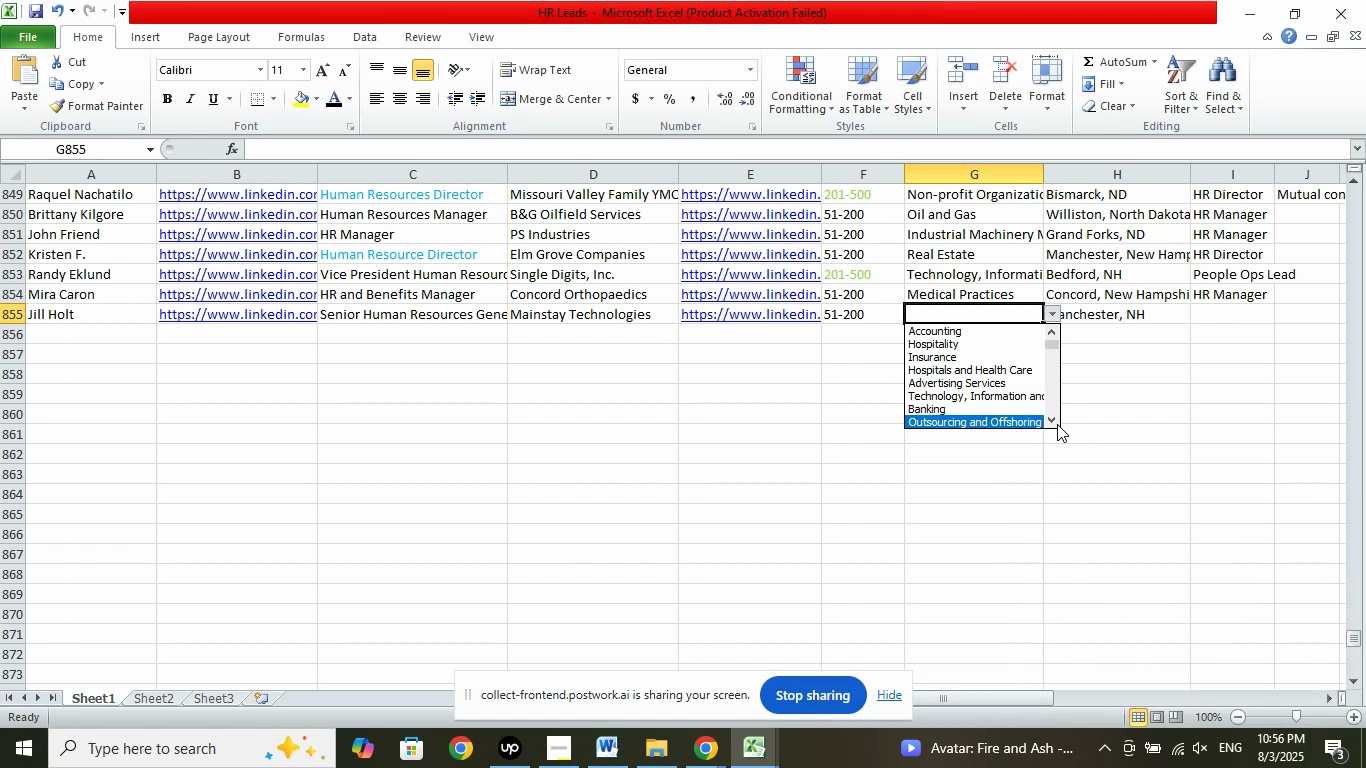 
key(ArrowDown)
 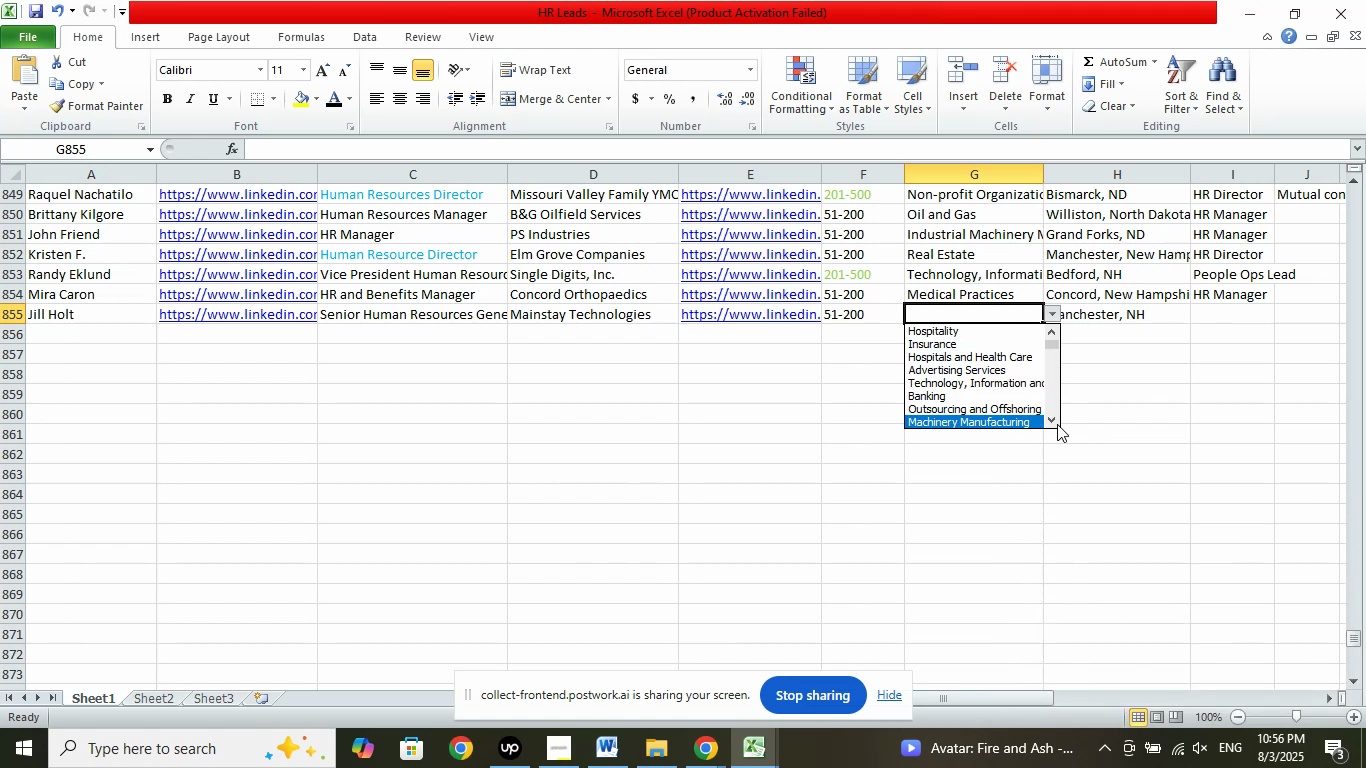 
key(ArrowDown)
 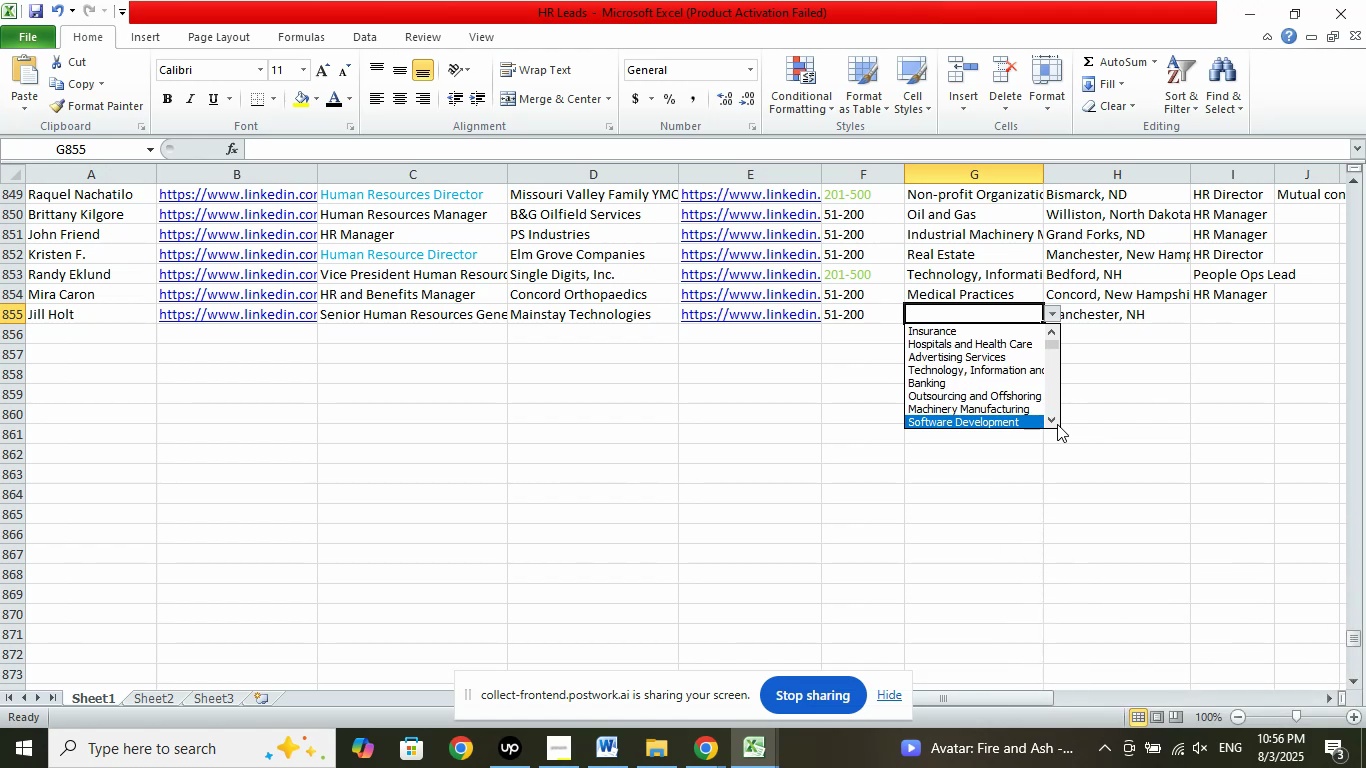 
key(ArrowDown)
 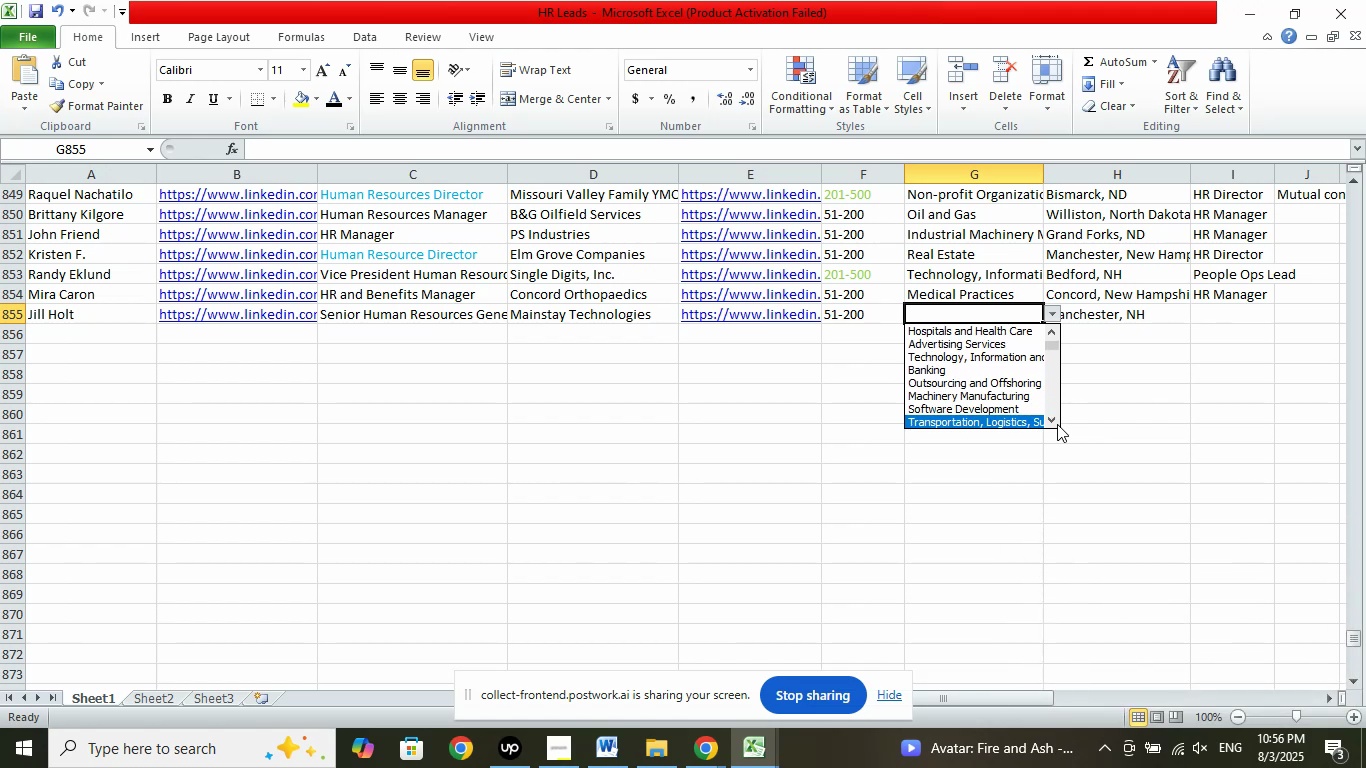 
key(ArrowDown)
 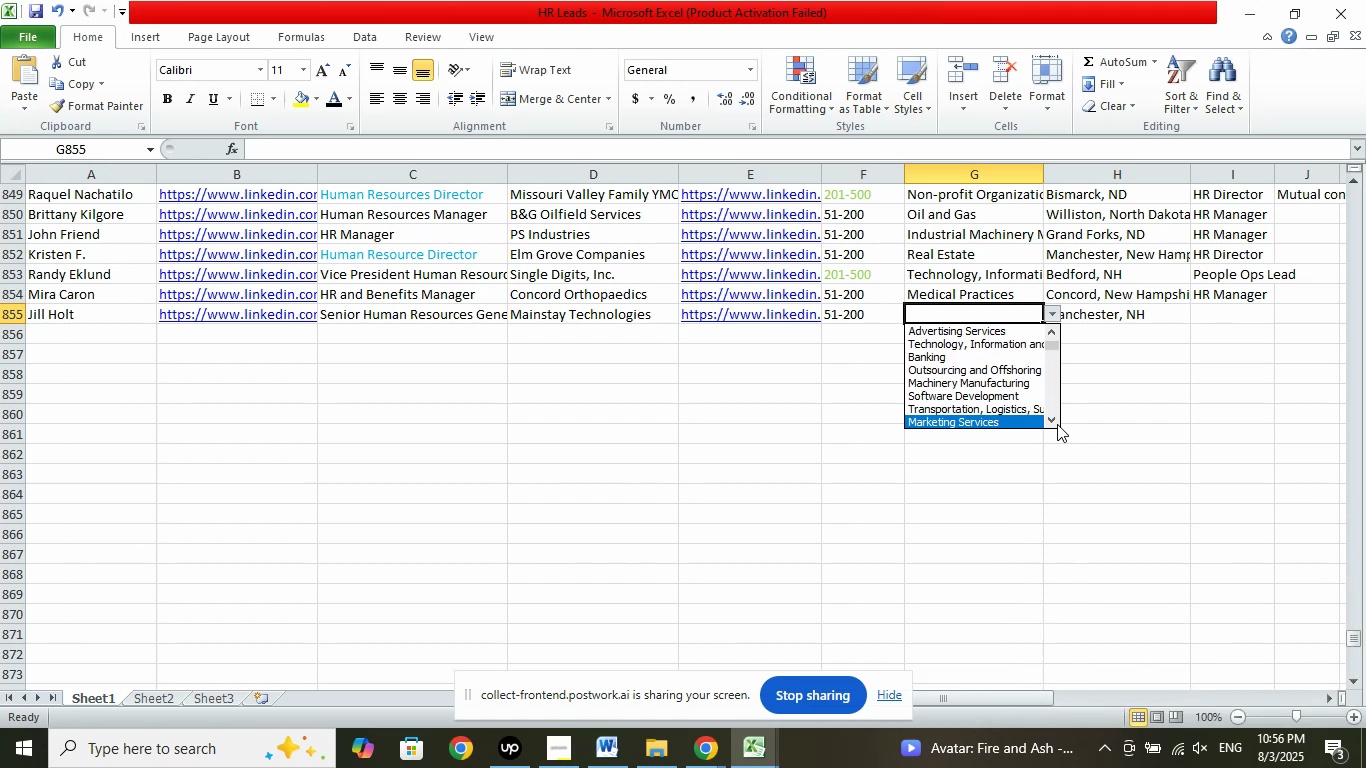 
key(ArrowDown)
 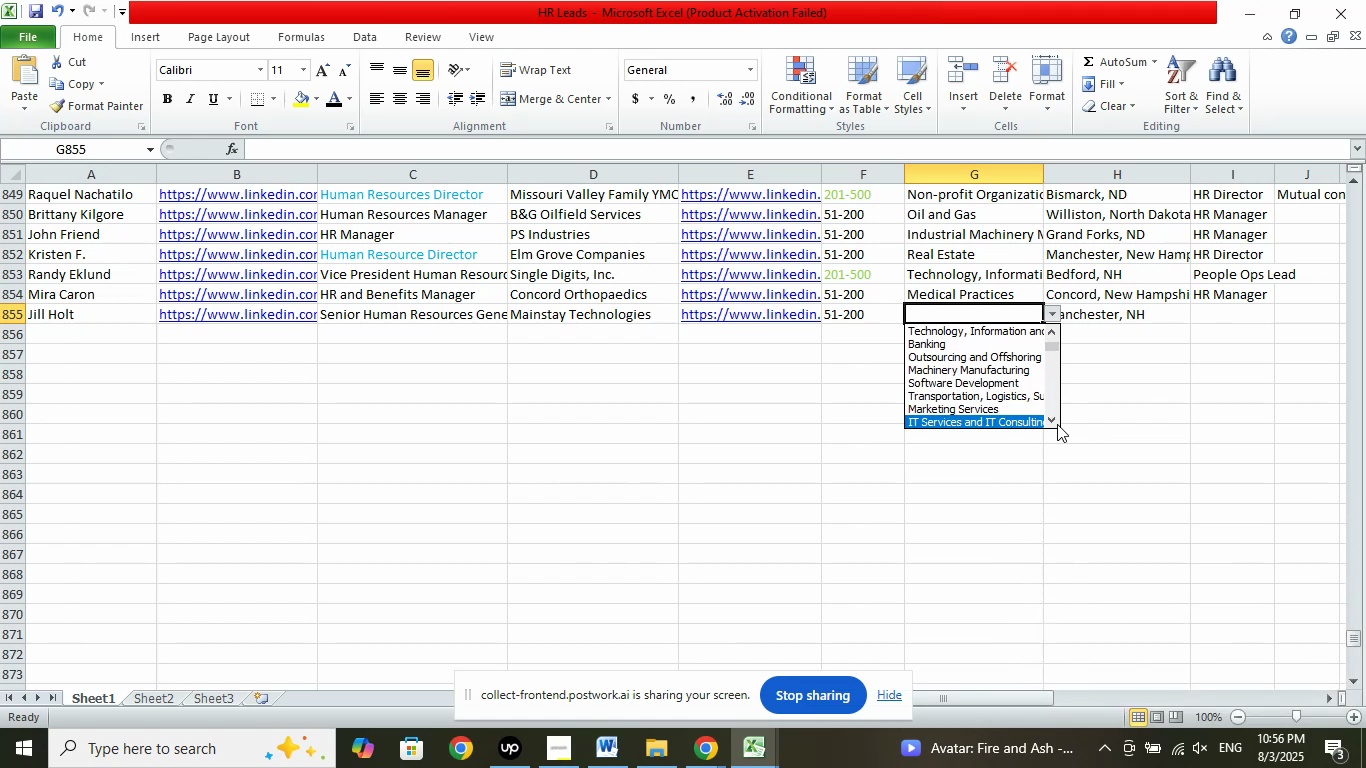 
key(ArrowDown)
 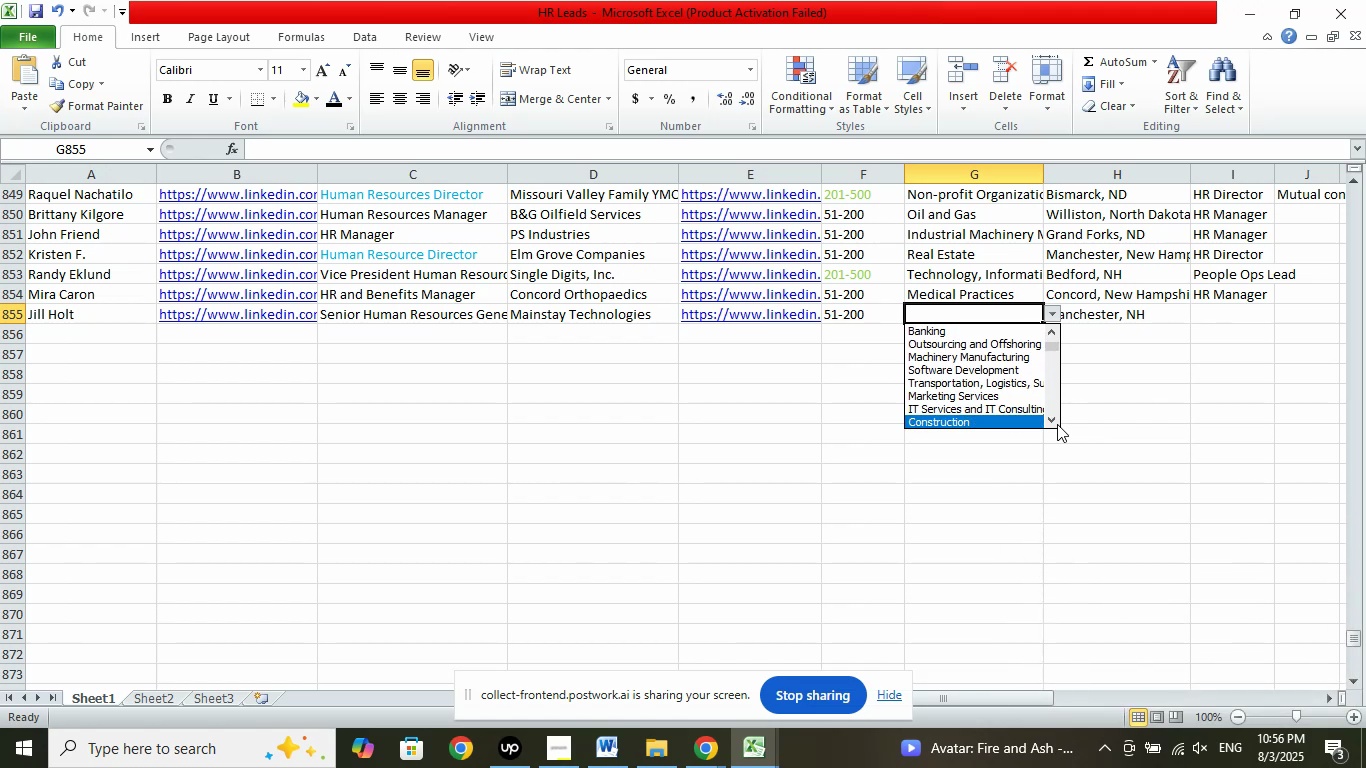 
key(ArrowUp)
 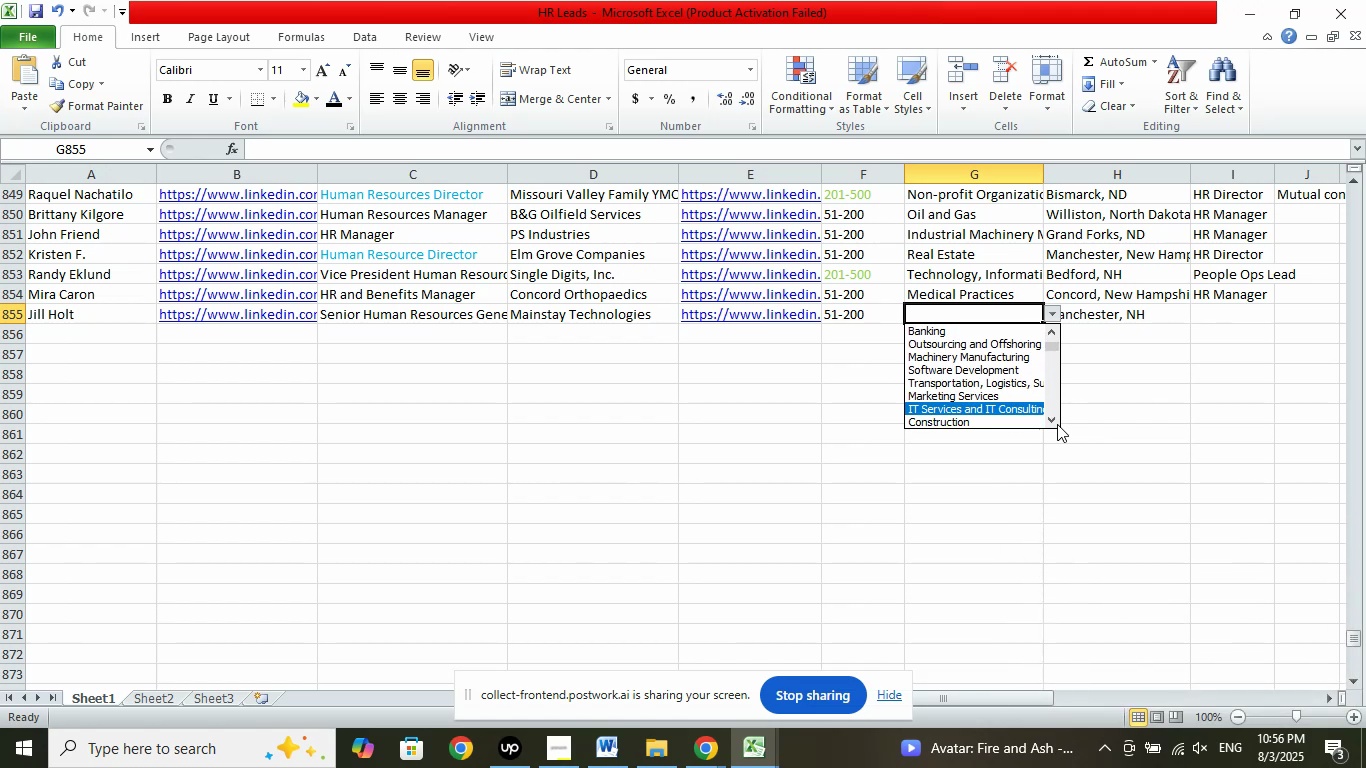 
wait(6.46)
 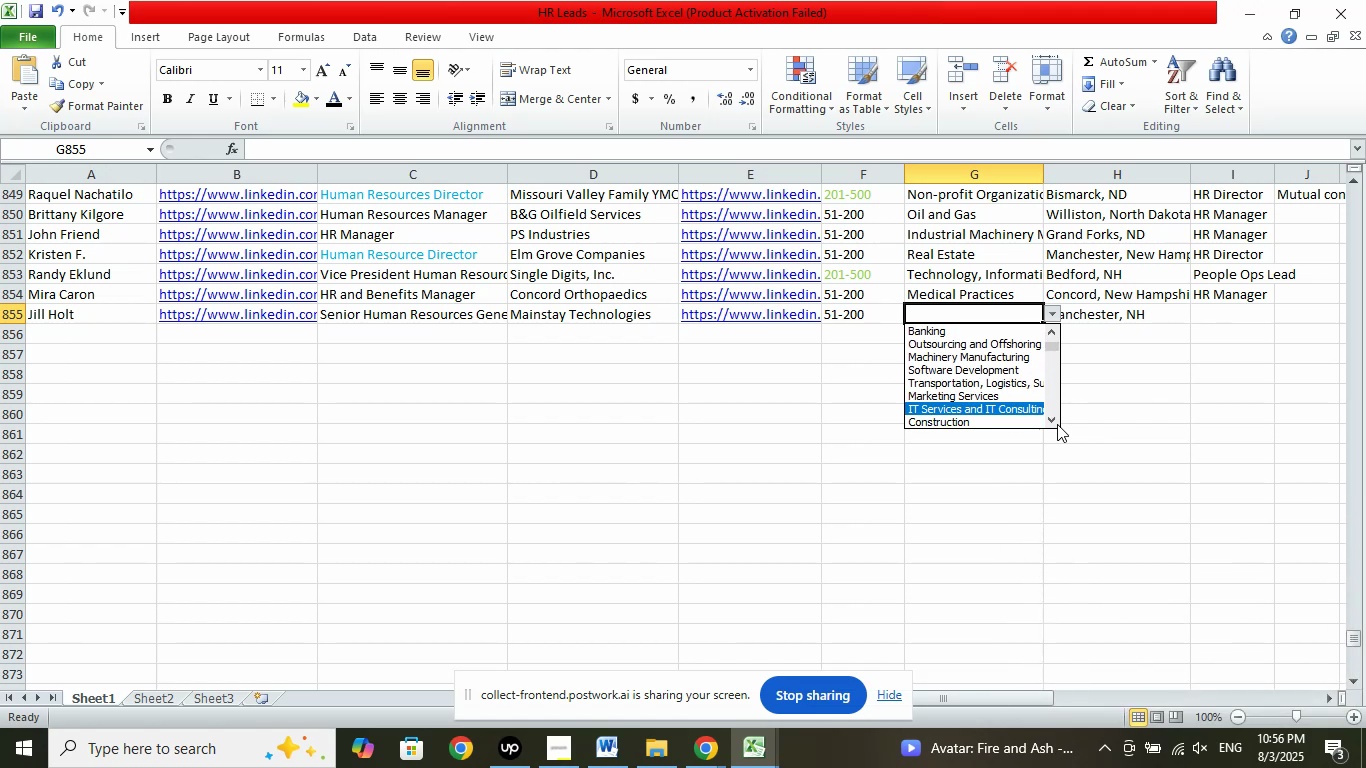 
key(Enter)
 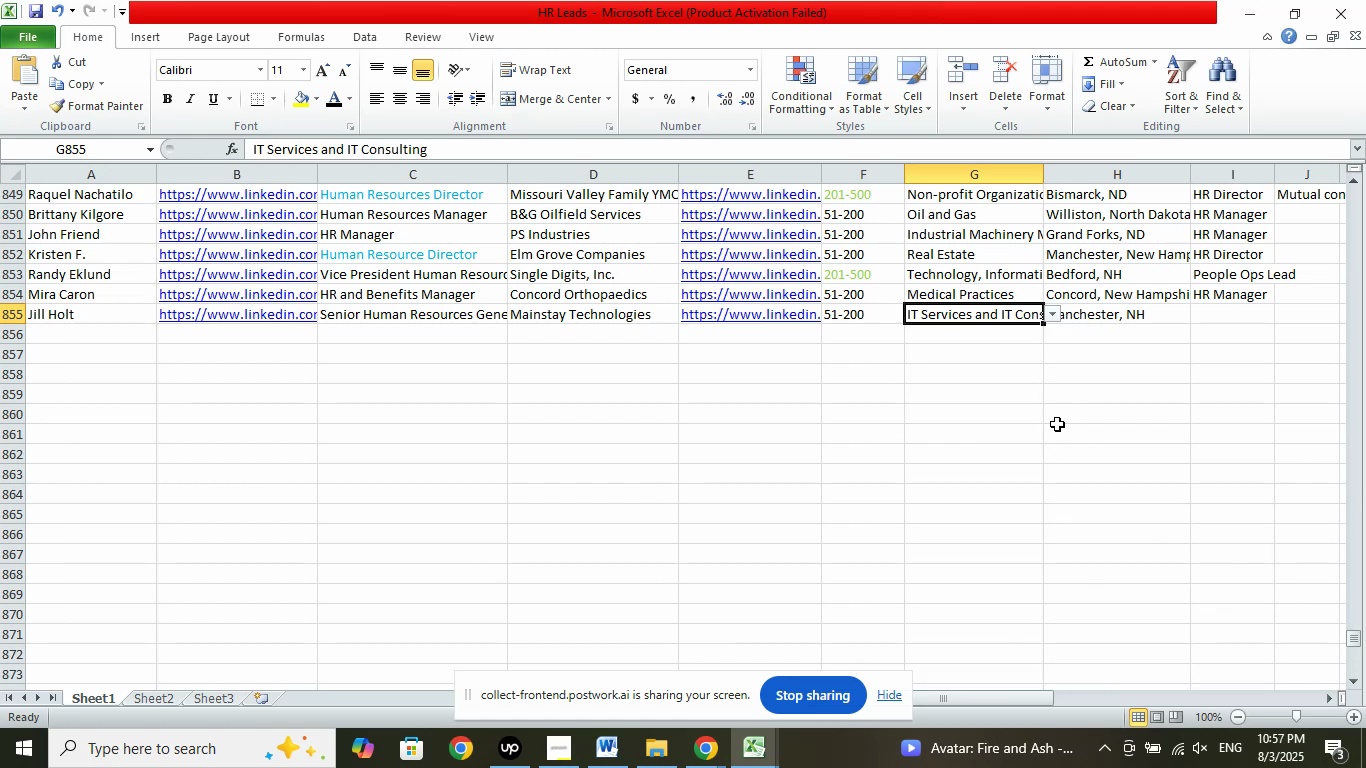 
wait(5.44)
 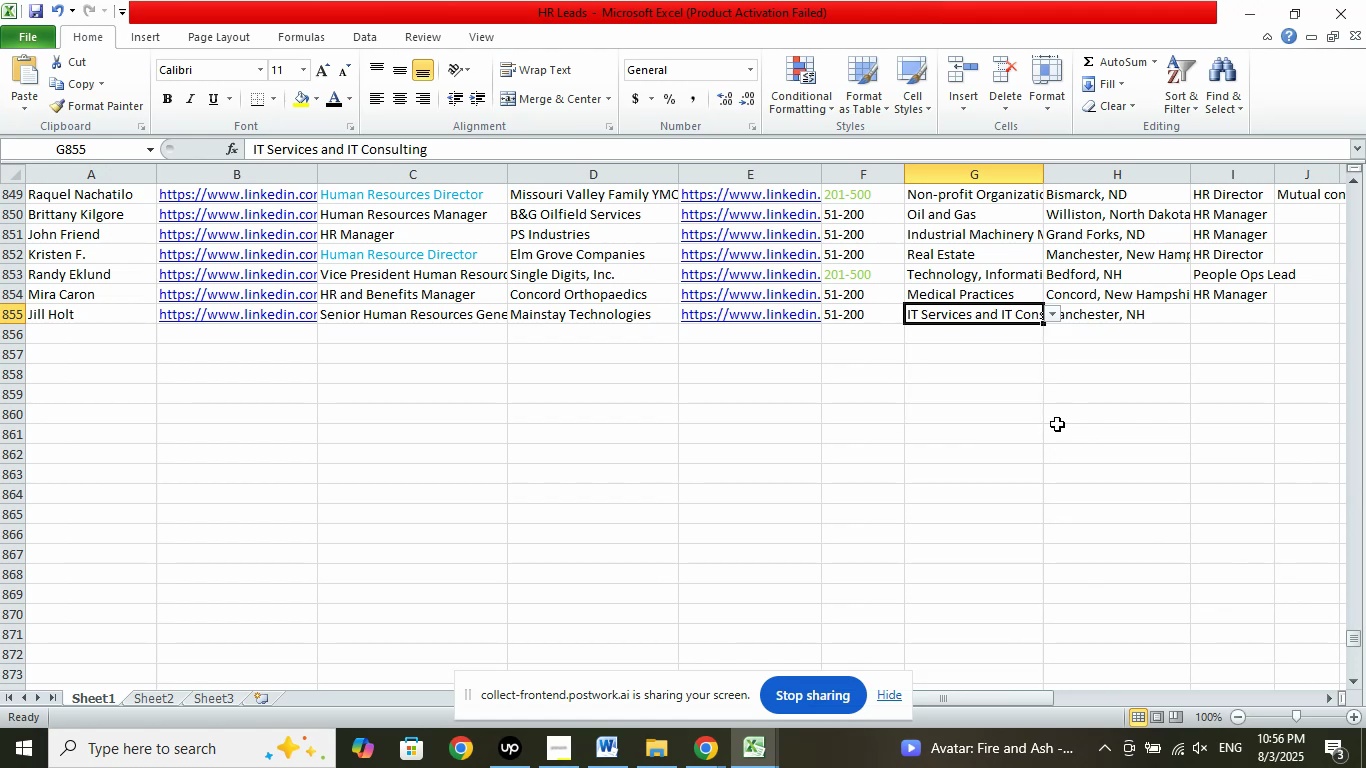 
left_click([1075, 422])
 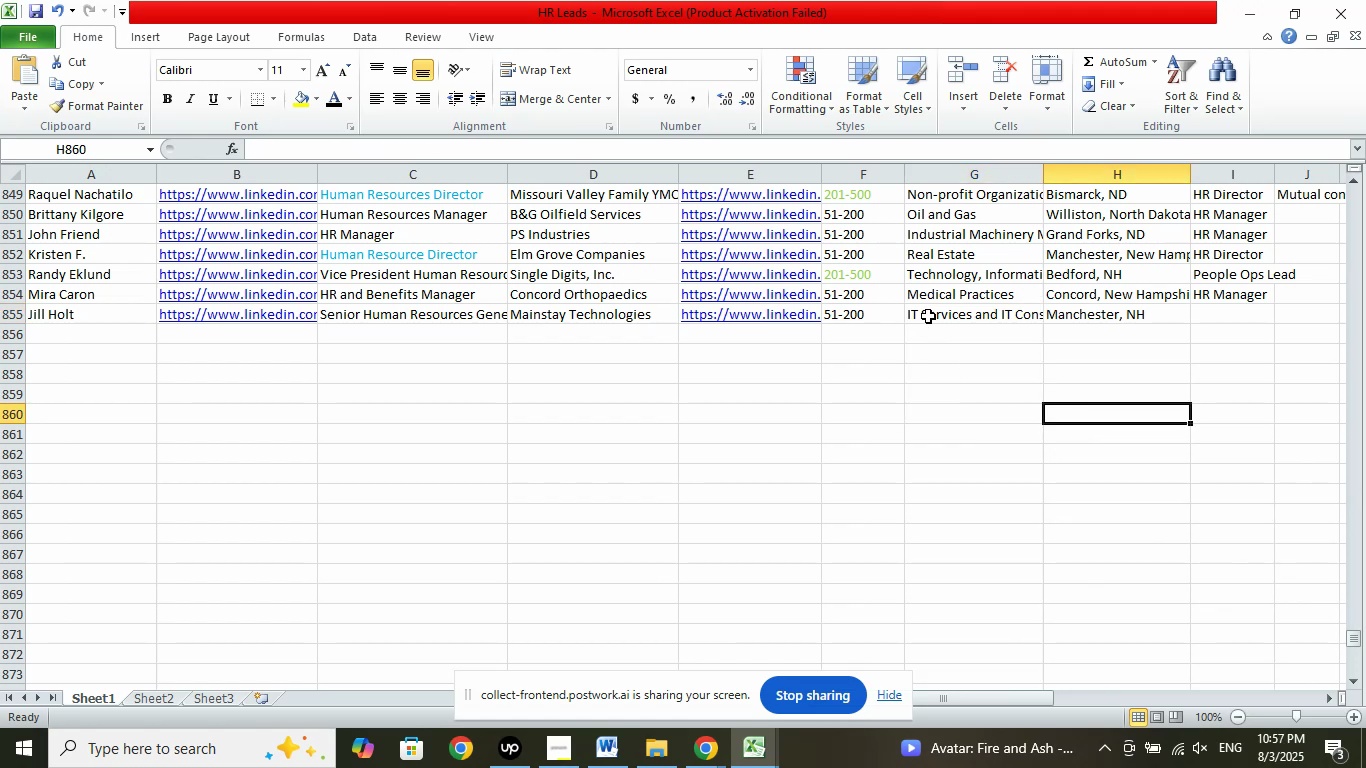 
left_click([928, 316])
 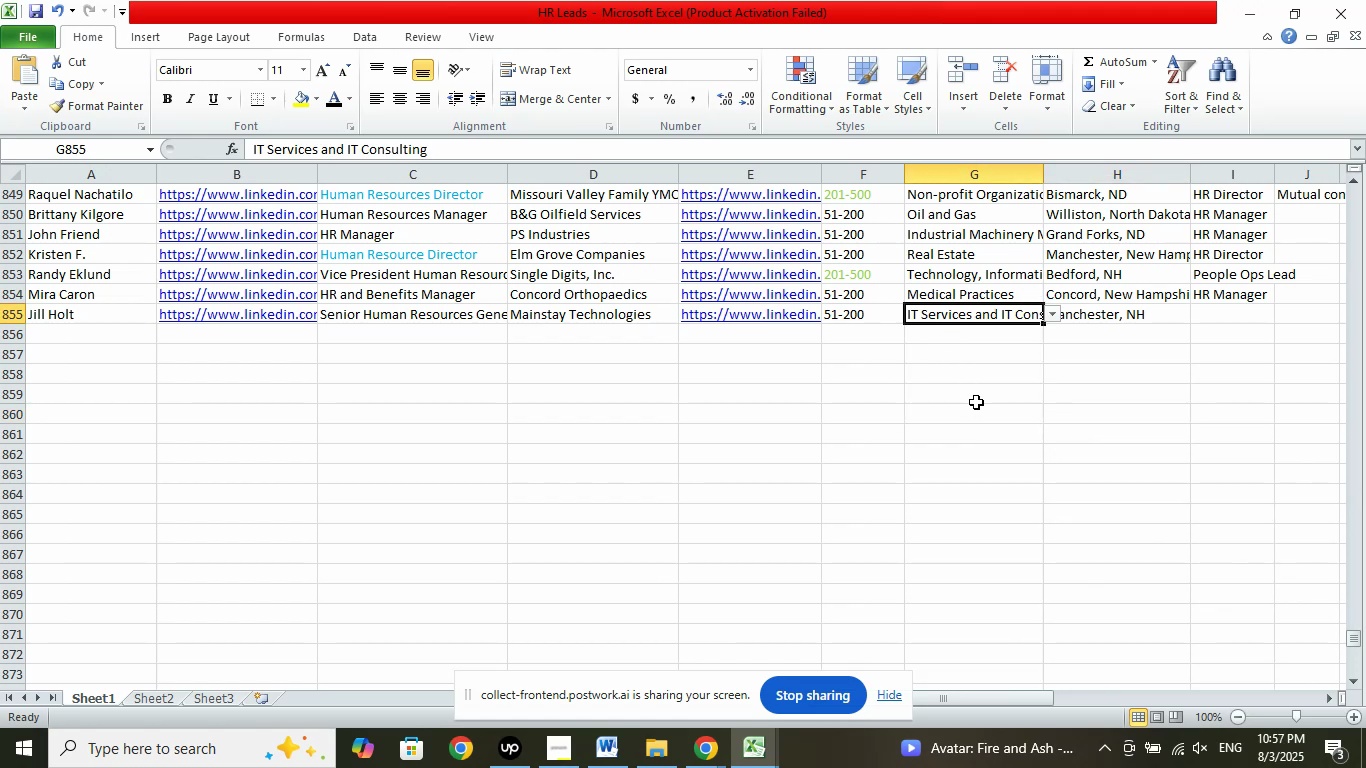 
left_click([1217, 306])
 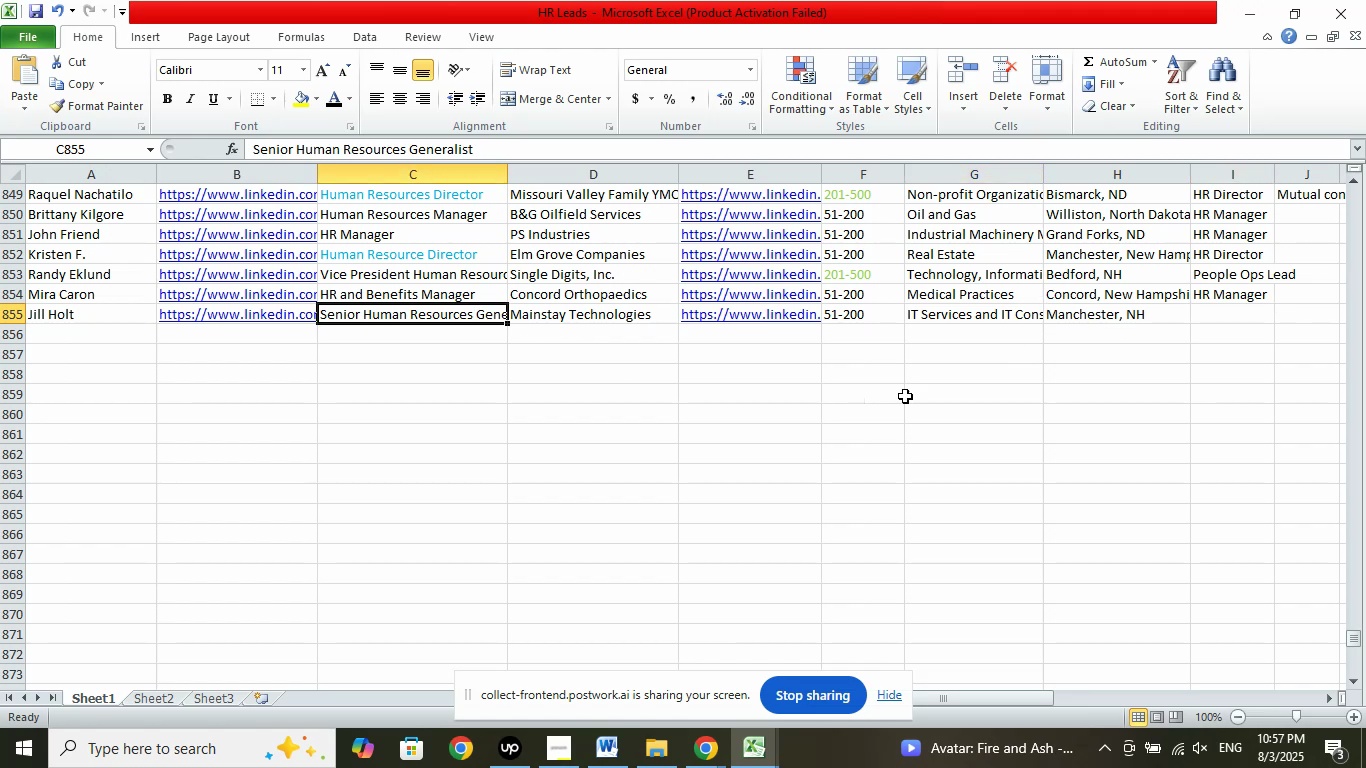 
left_click([1212, 314])
 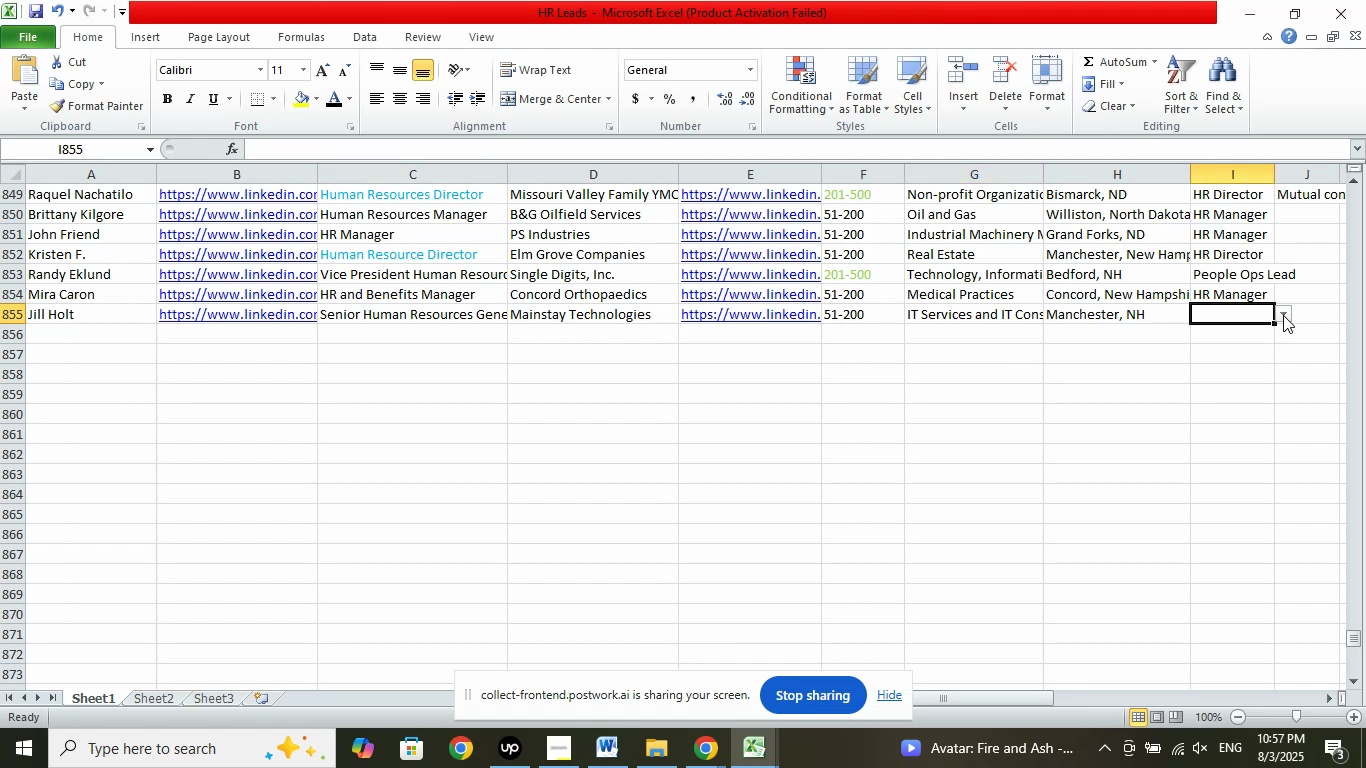 
left_click([1283, 314])
 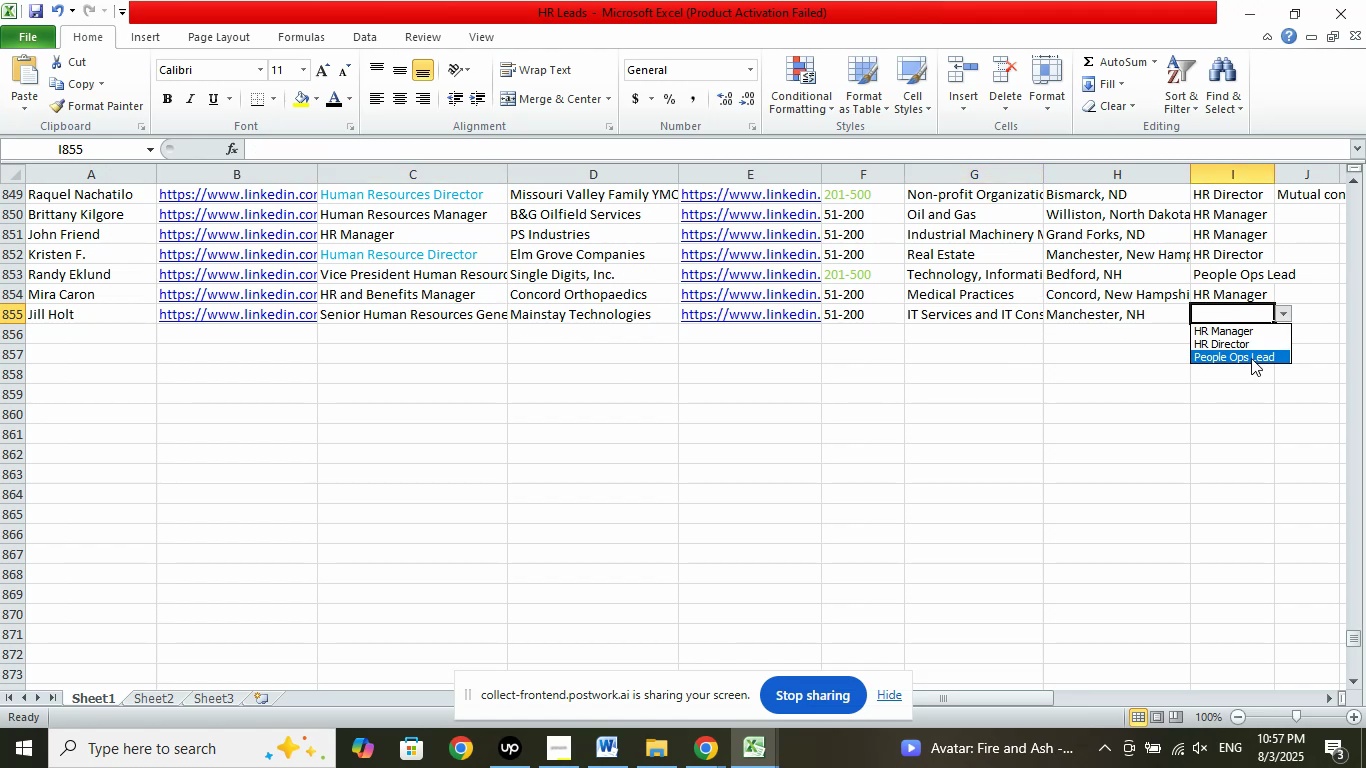 
left_click([1251, 358])
 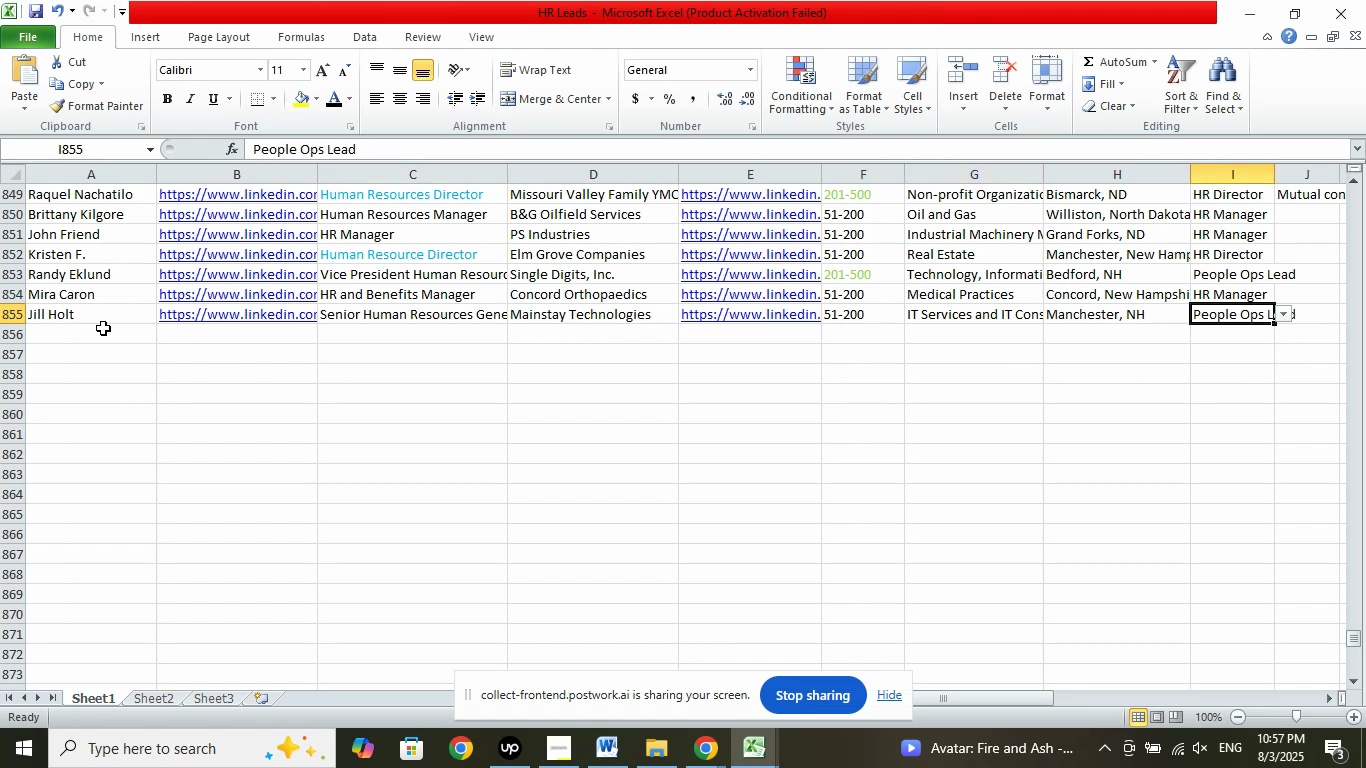 
left_click([103, 330])
 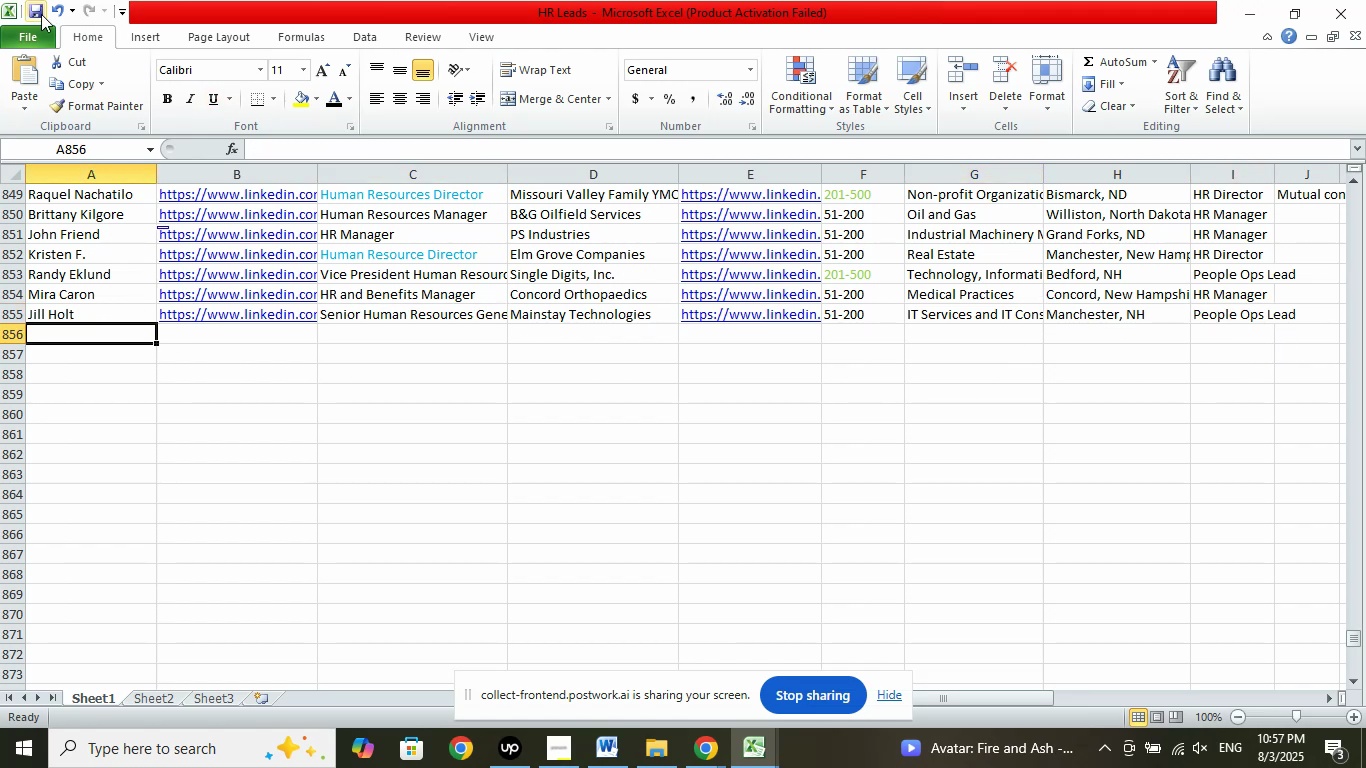 
left_click([40, 12])
 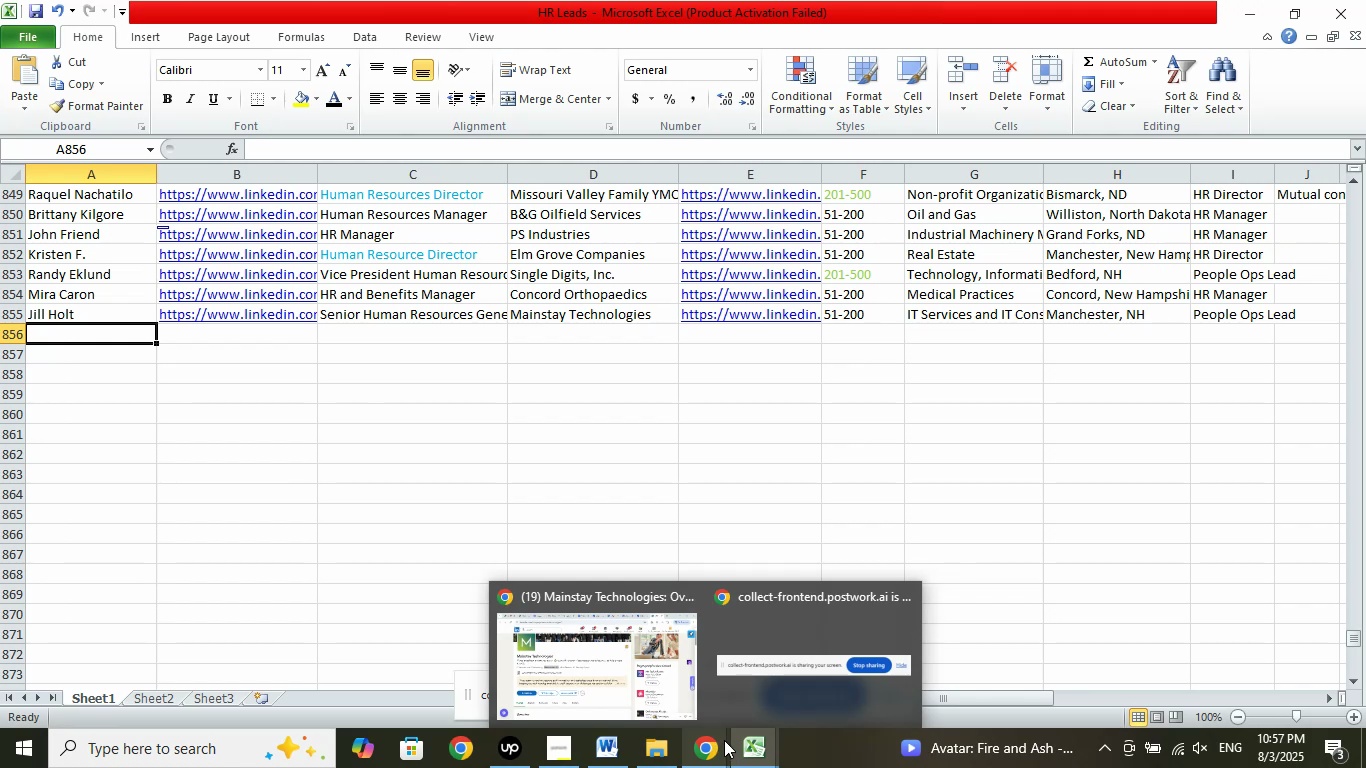 
left_click([709, 747])
 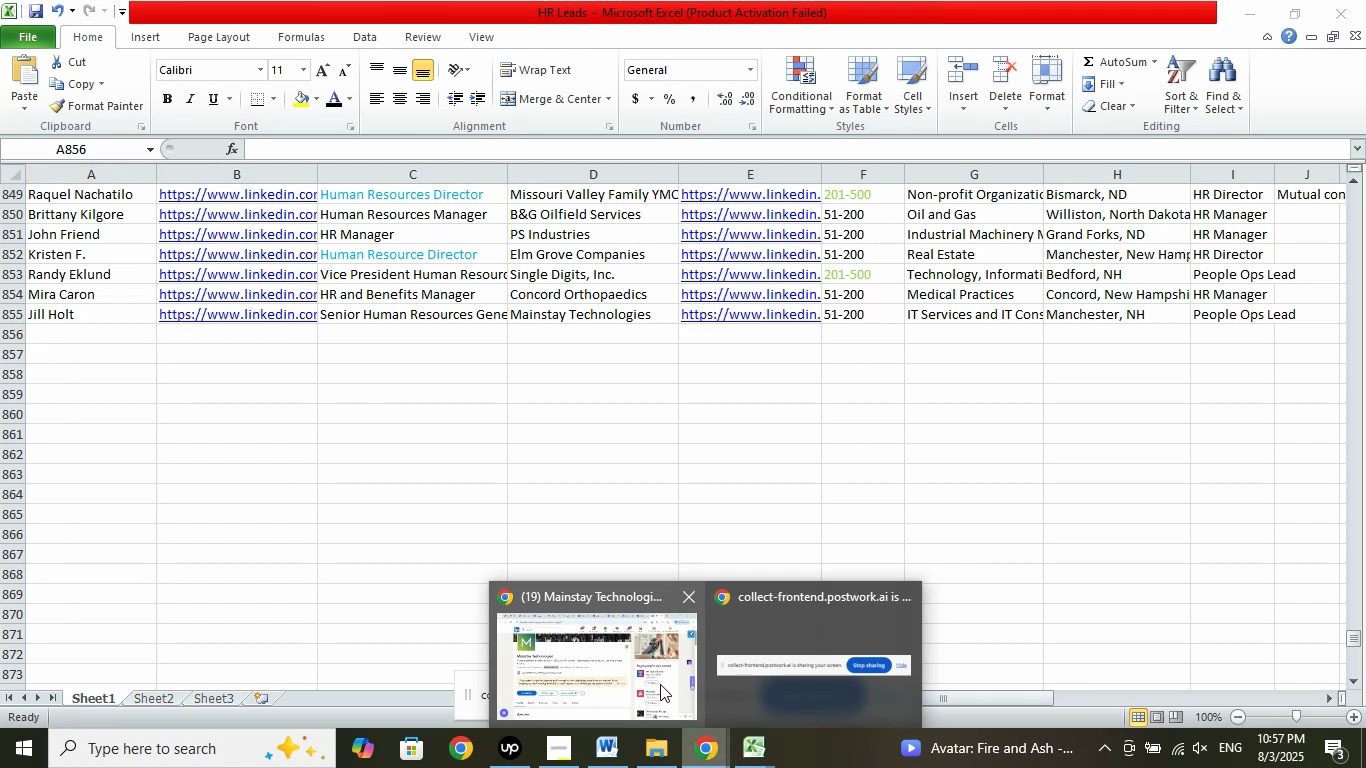 
left_click([658, 674])
 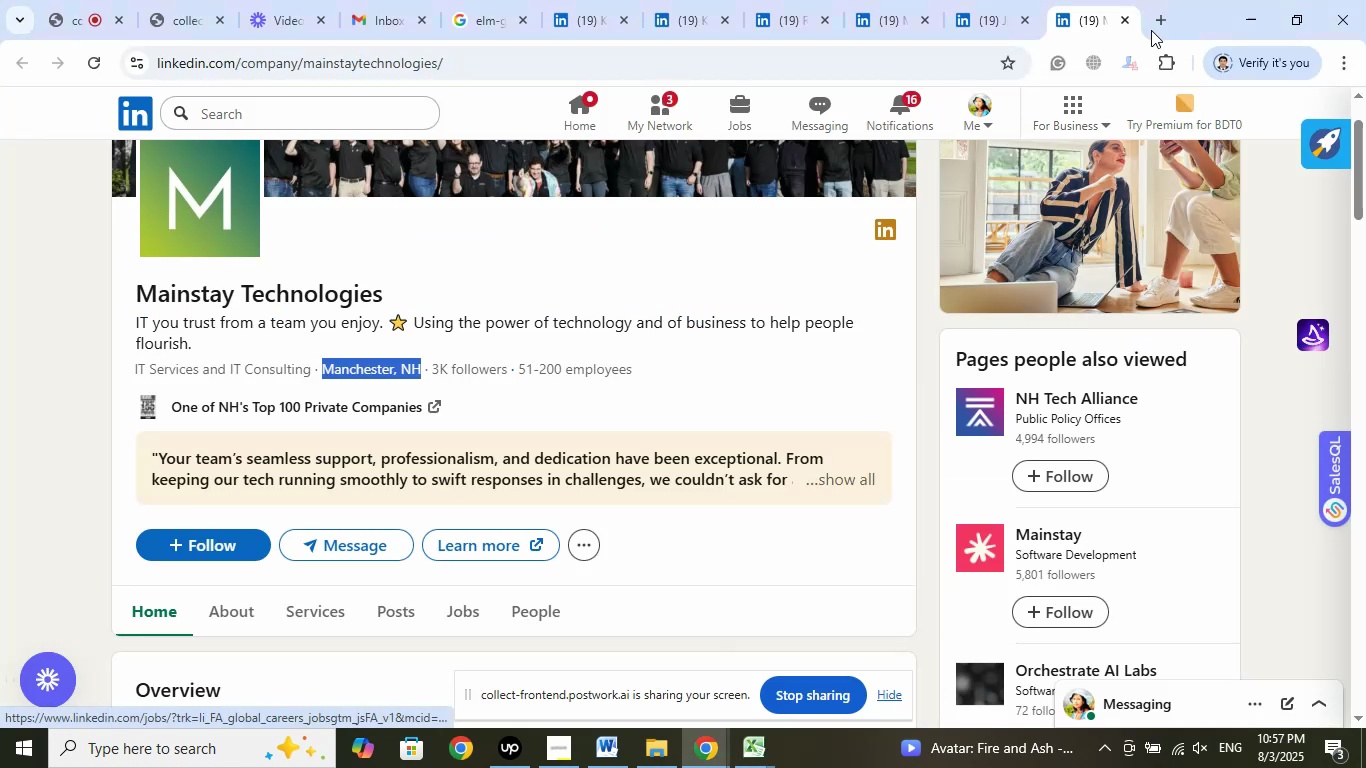 
left_click([1127, 18])
 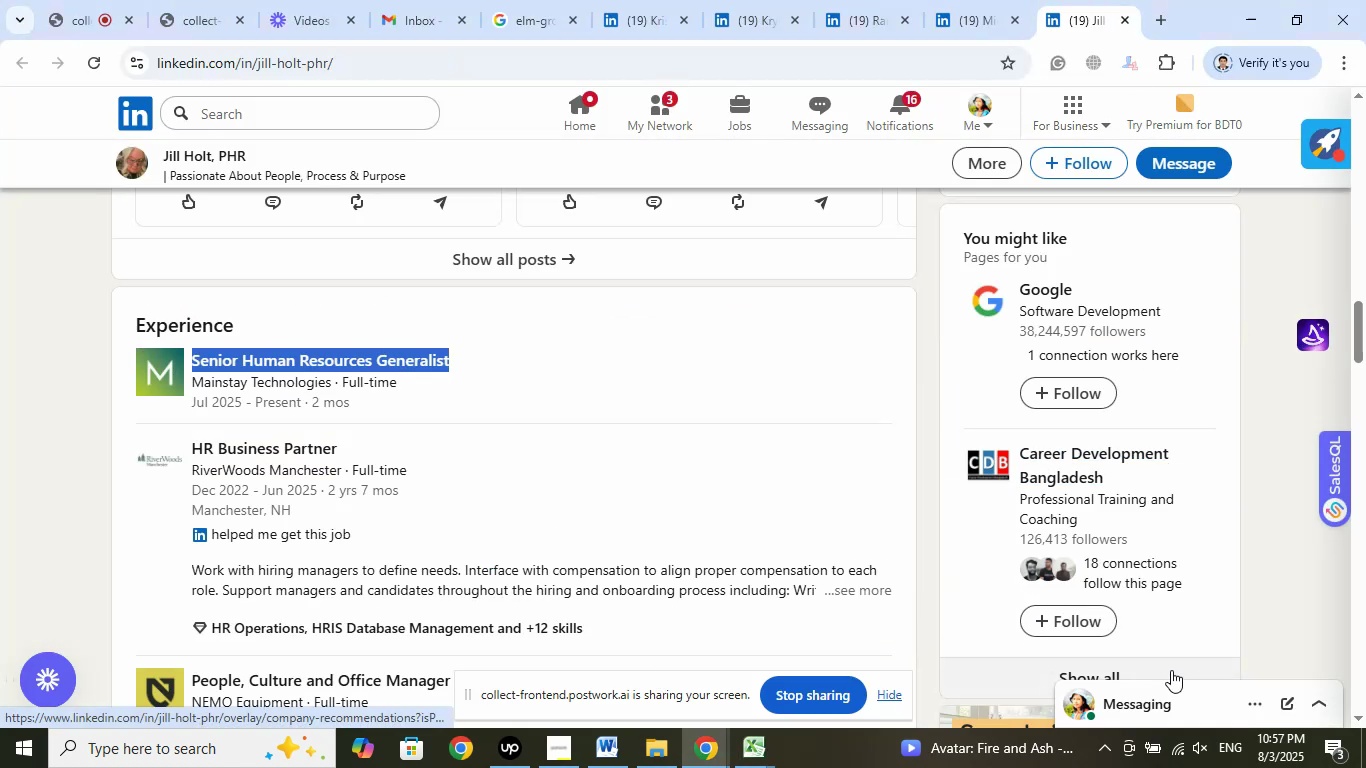 
scroll: coordinate [1094, 549], scroll_direction: up, amount: 24.0
 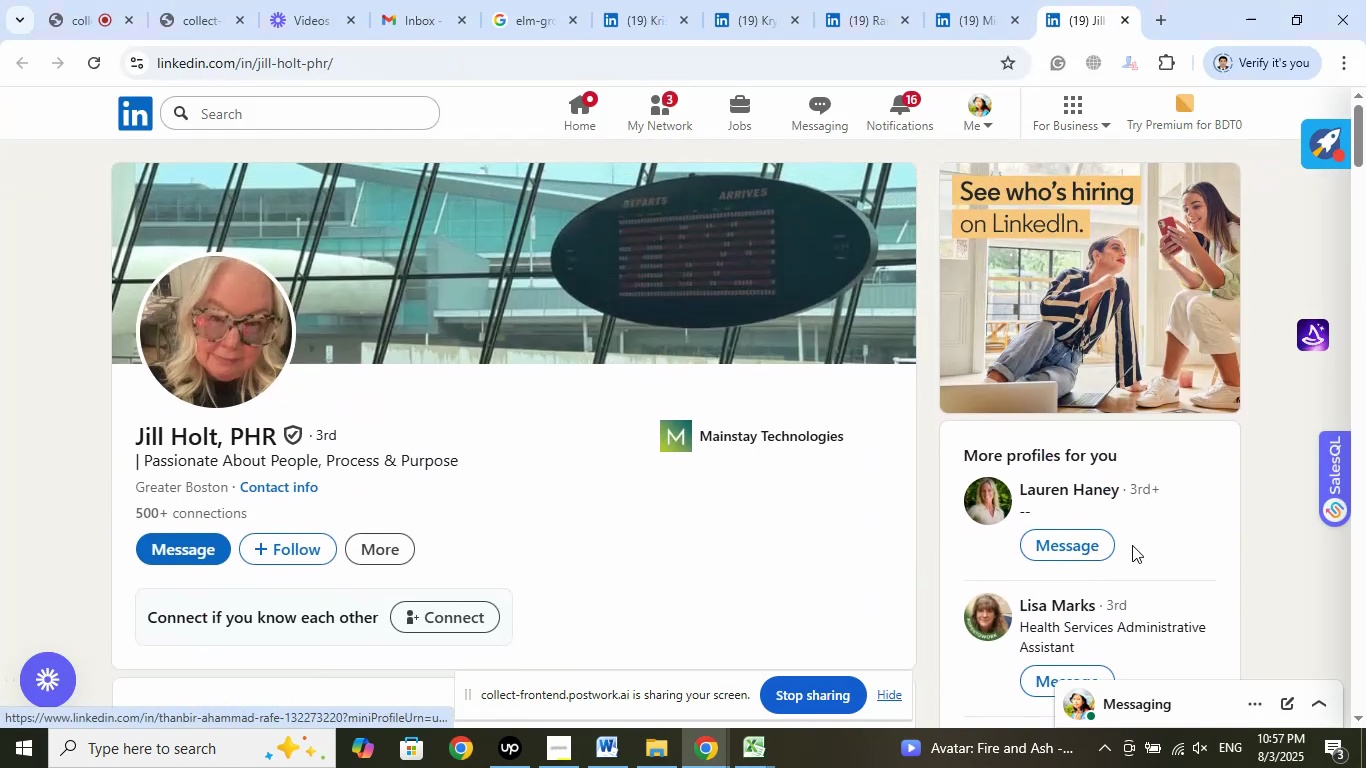 
scroll: coordinate [1184, 529], scroll_direction: down, amount: 2.0
 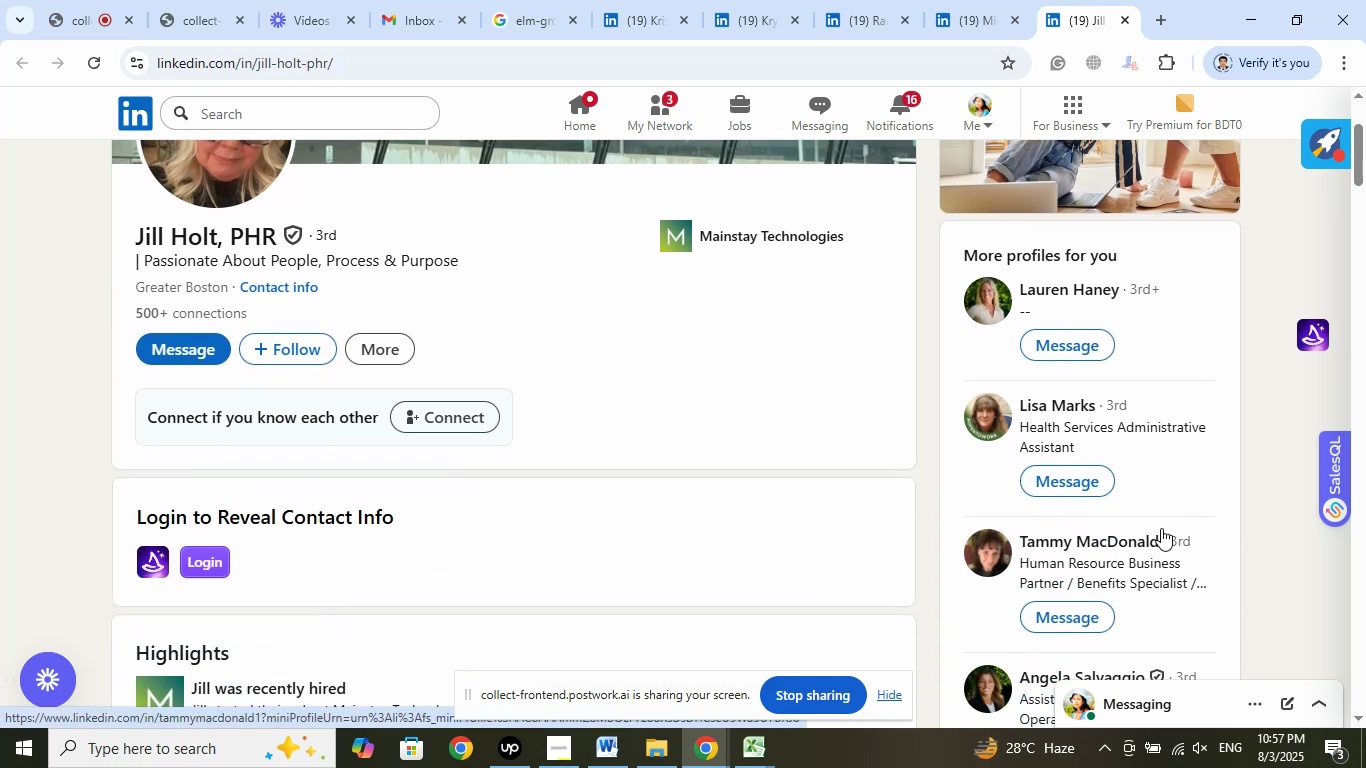 
wait(10.89)
 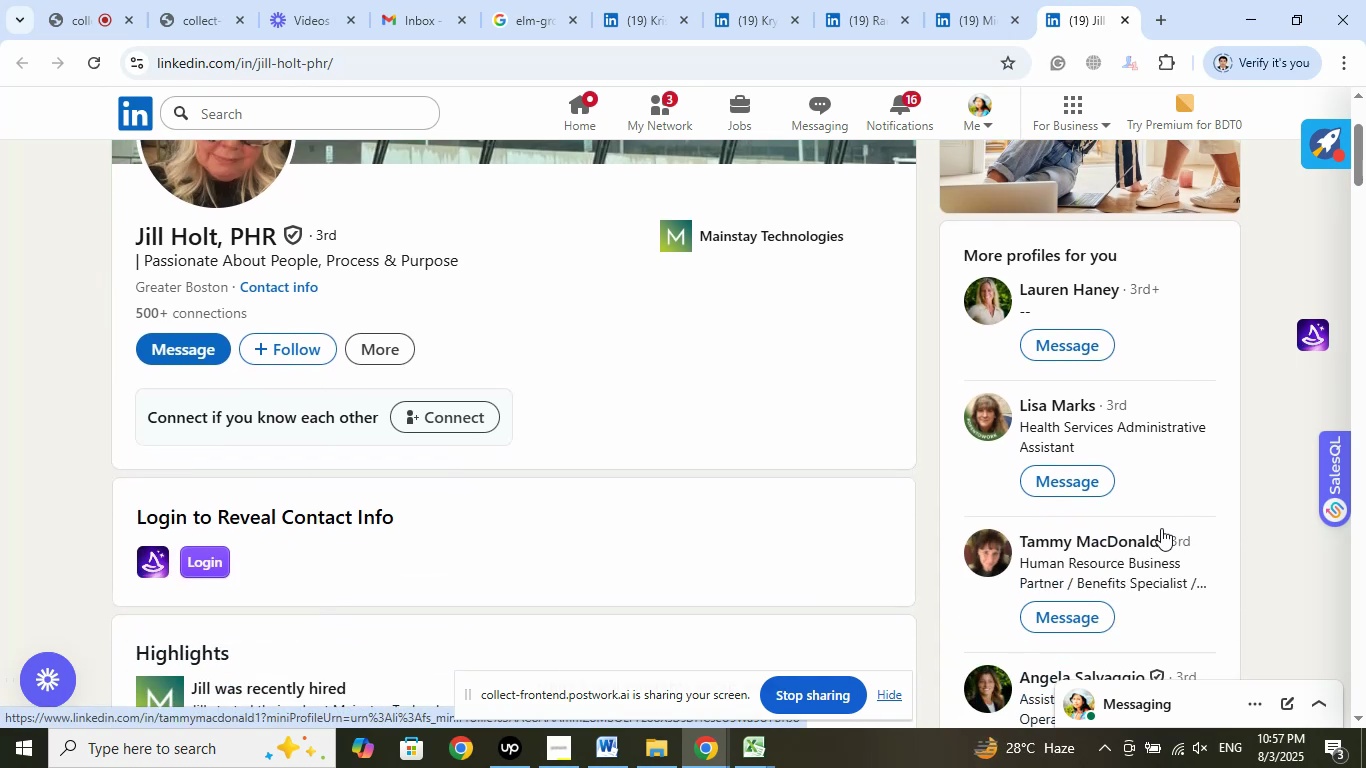 
left_click([70, 1])
 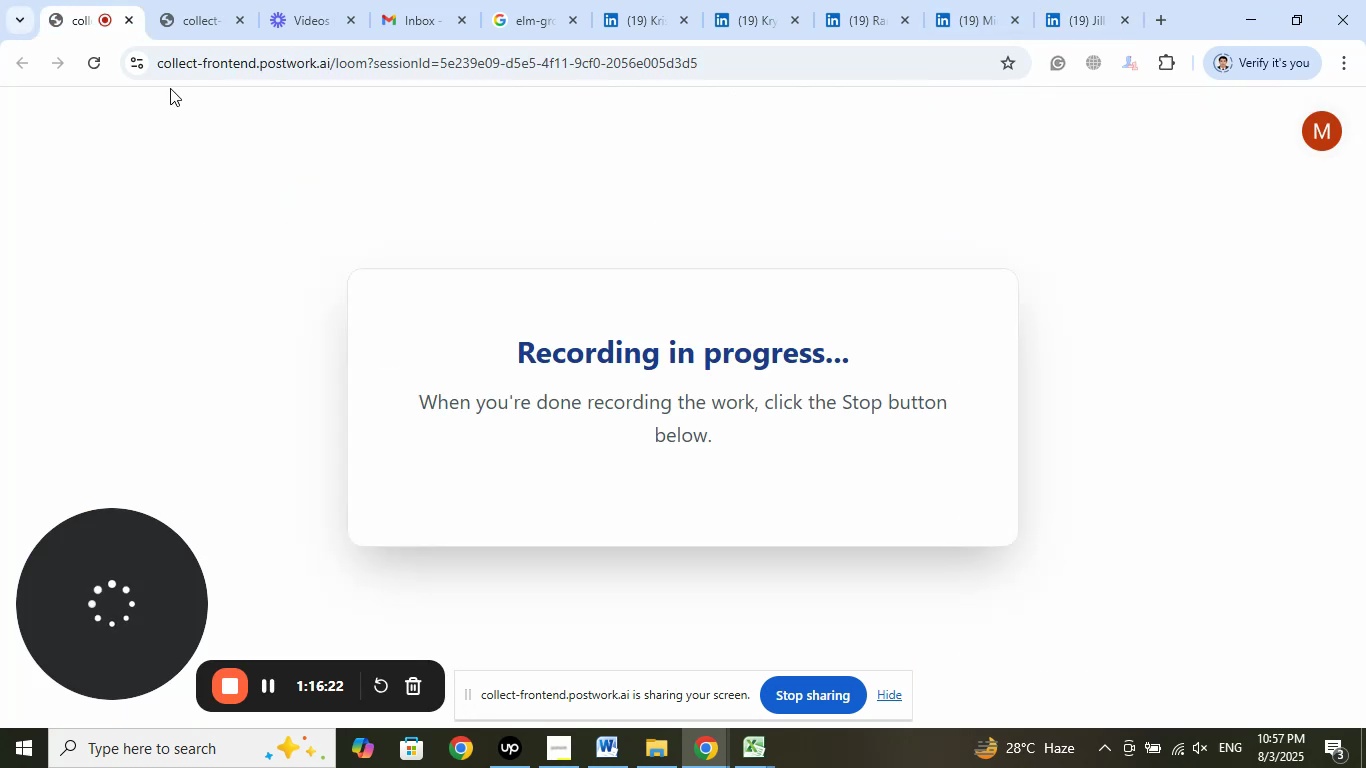 
left_click([189, 27])
 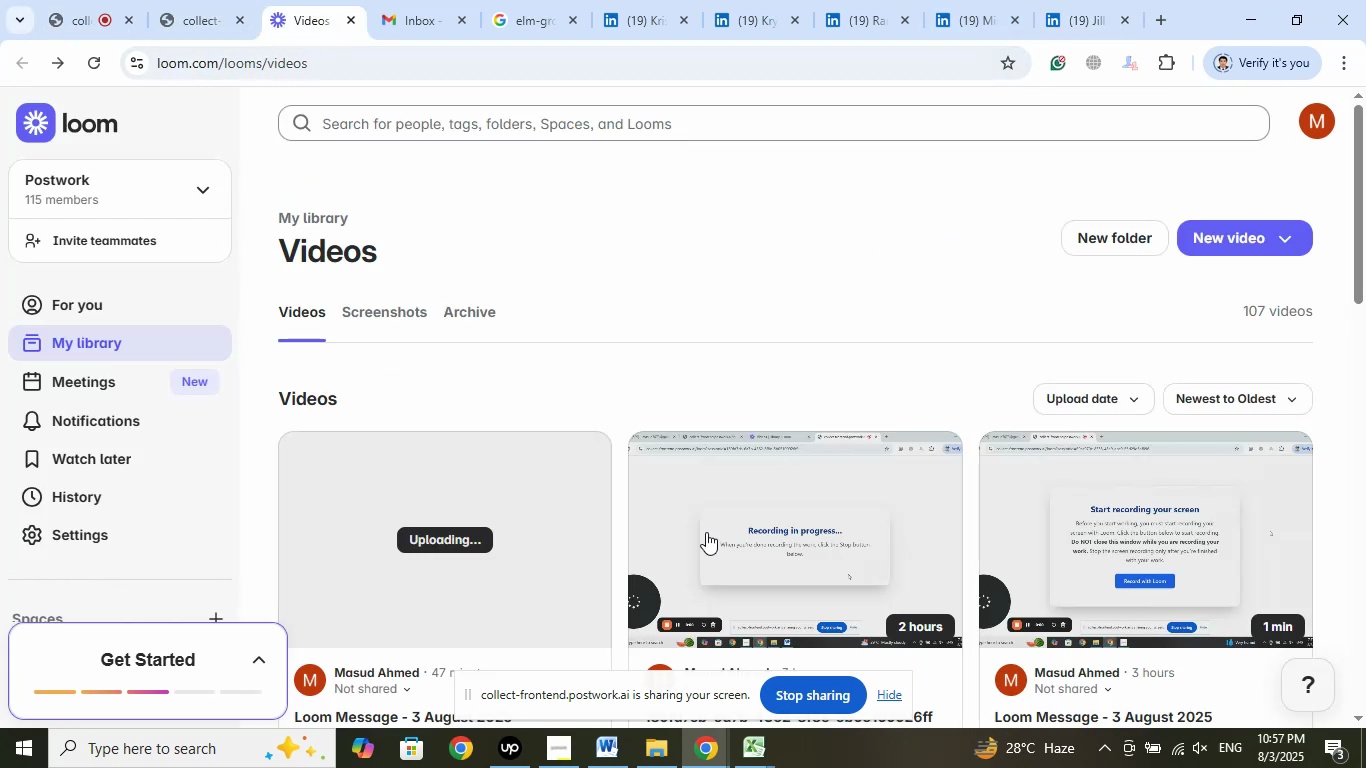 
left_click([553, 753])
 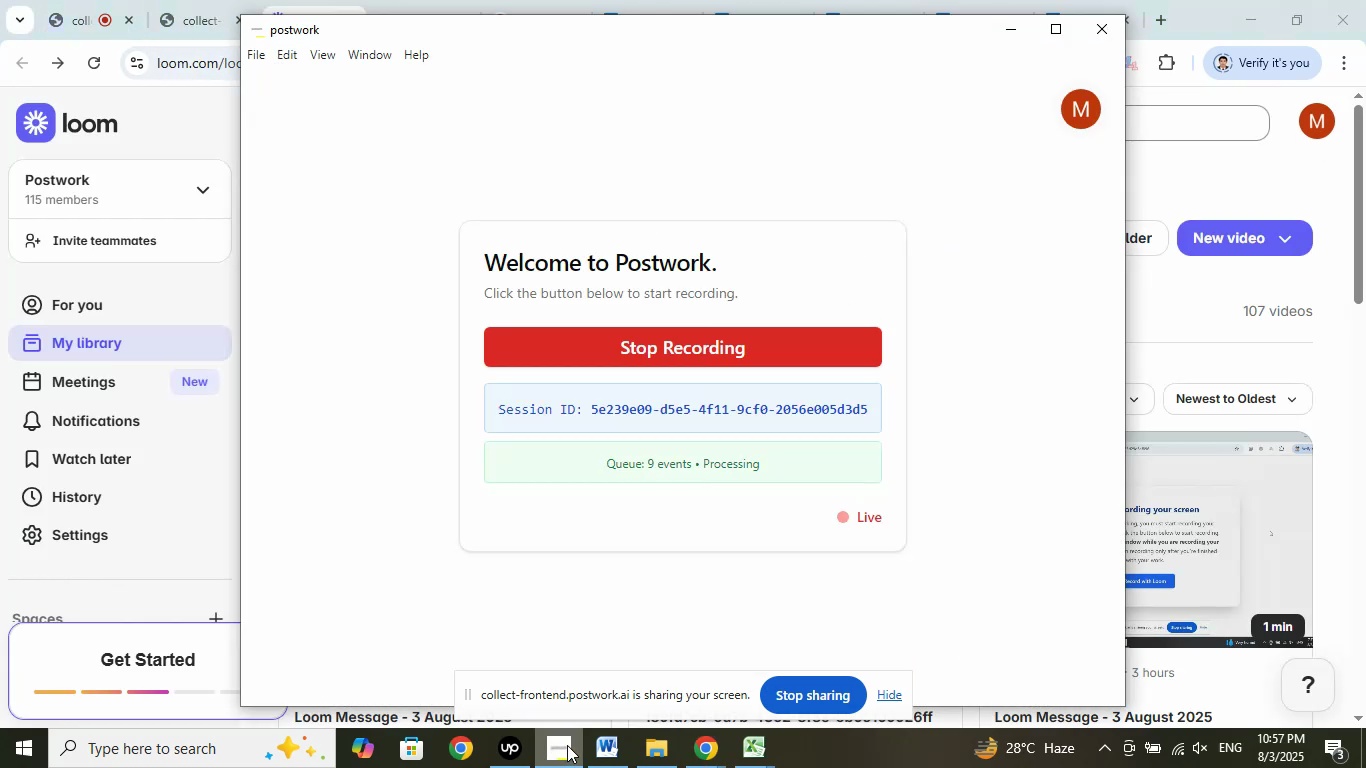 
left_click([509, 746])
 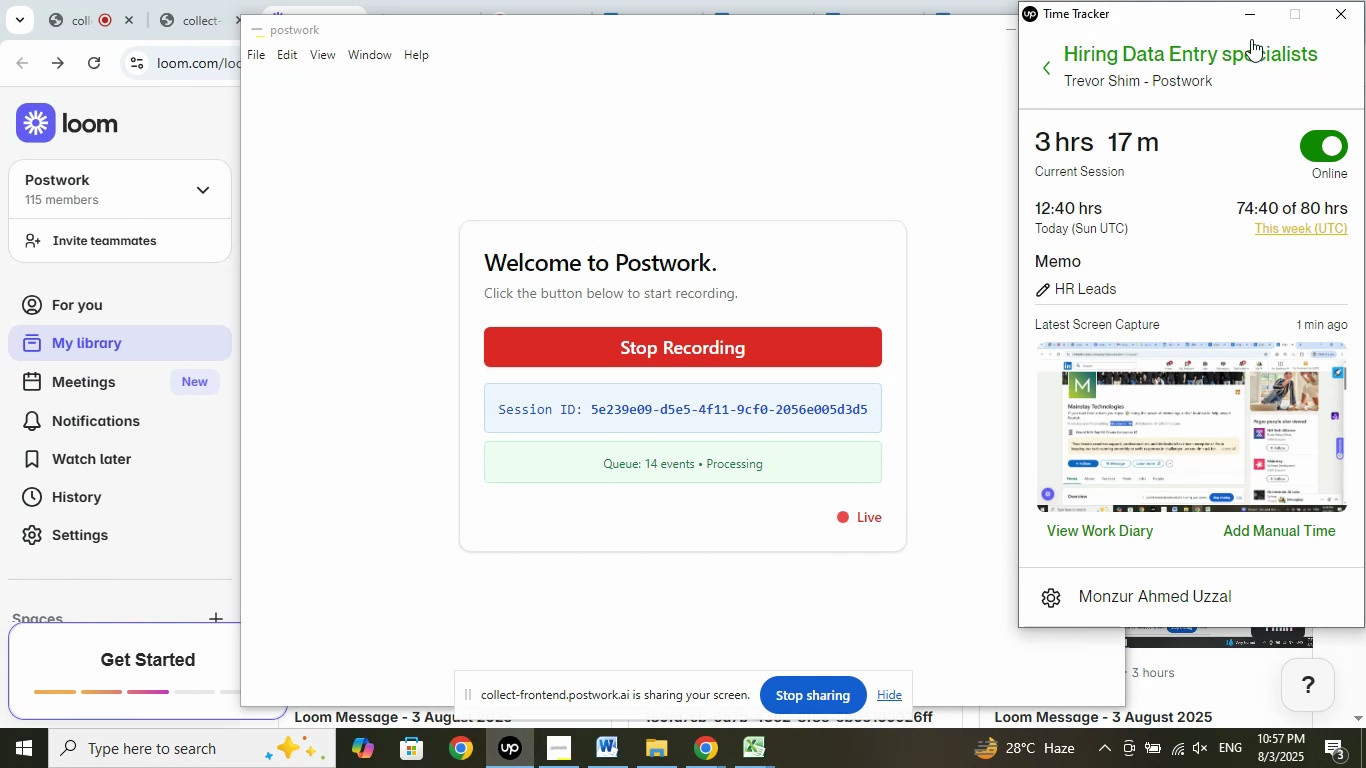 
left_click([1247, 14])
 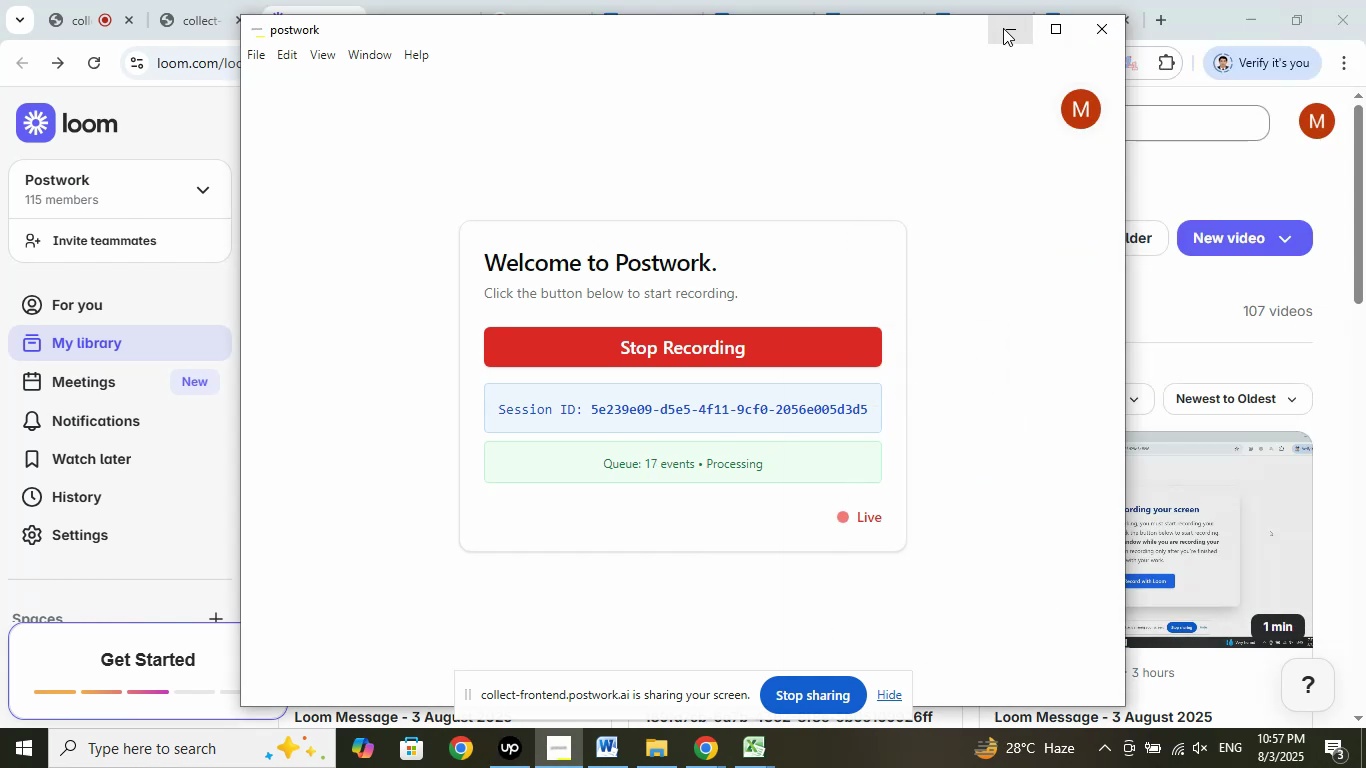 
left_click([1005, 26])
 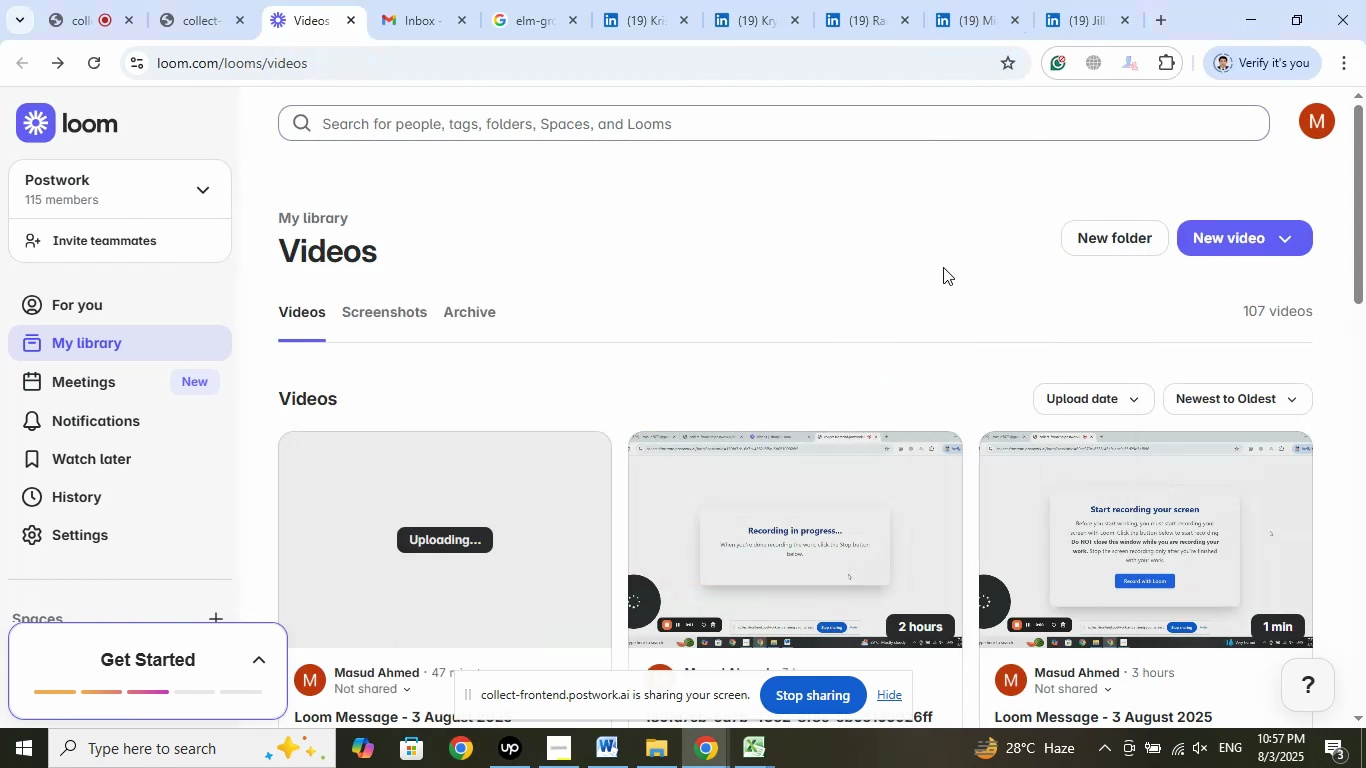 
wait(10.83)
 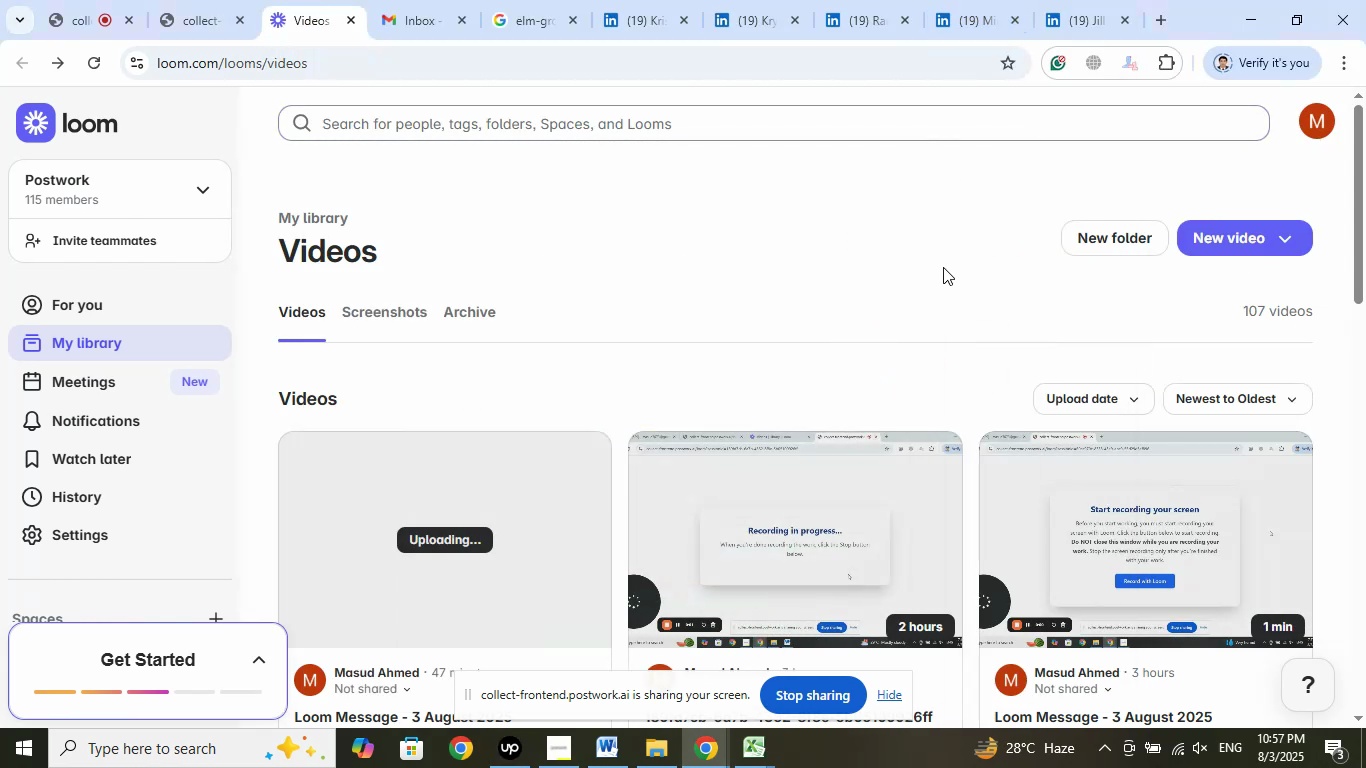 
left_click([1081, 17])
 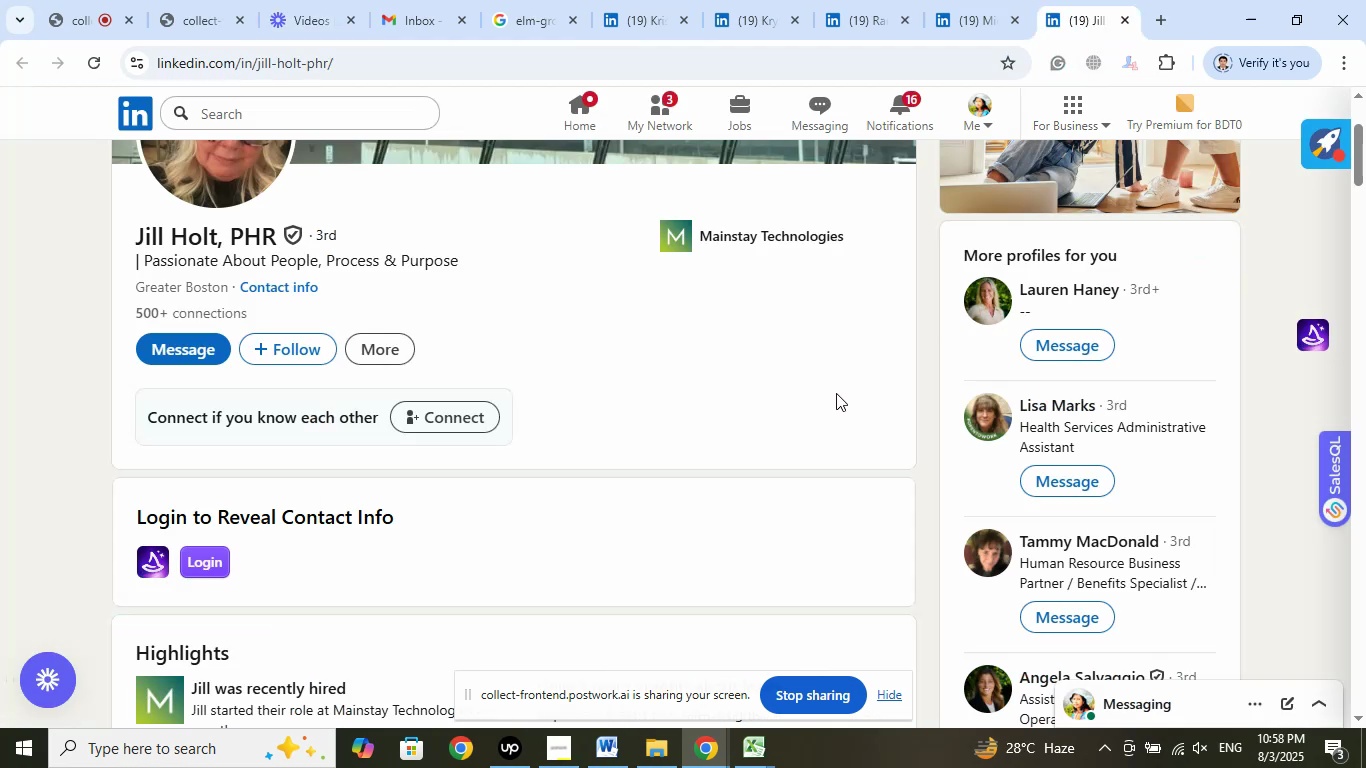 
scroll: coordinate [833, 391], scroll_direction: up, amount: 2.0
 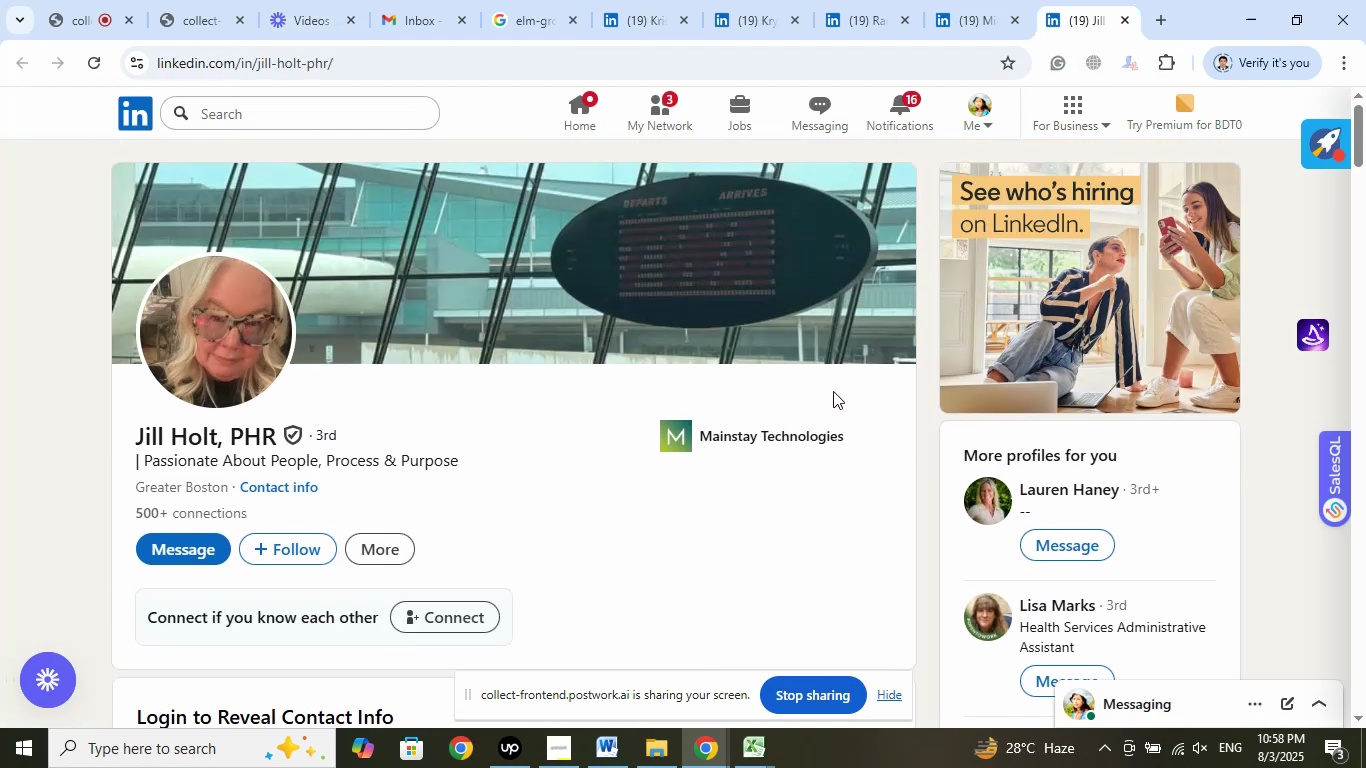 
scroll: coordinate [1093, 457], scroll_direction: down, amount: 6.0
 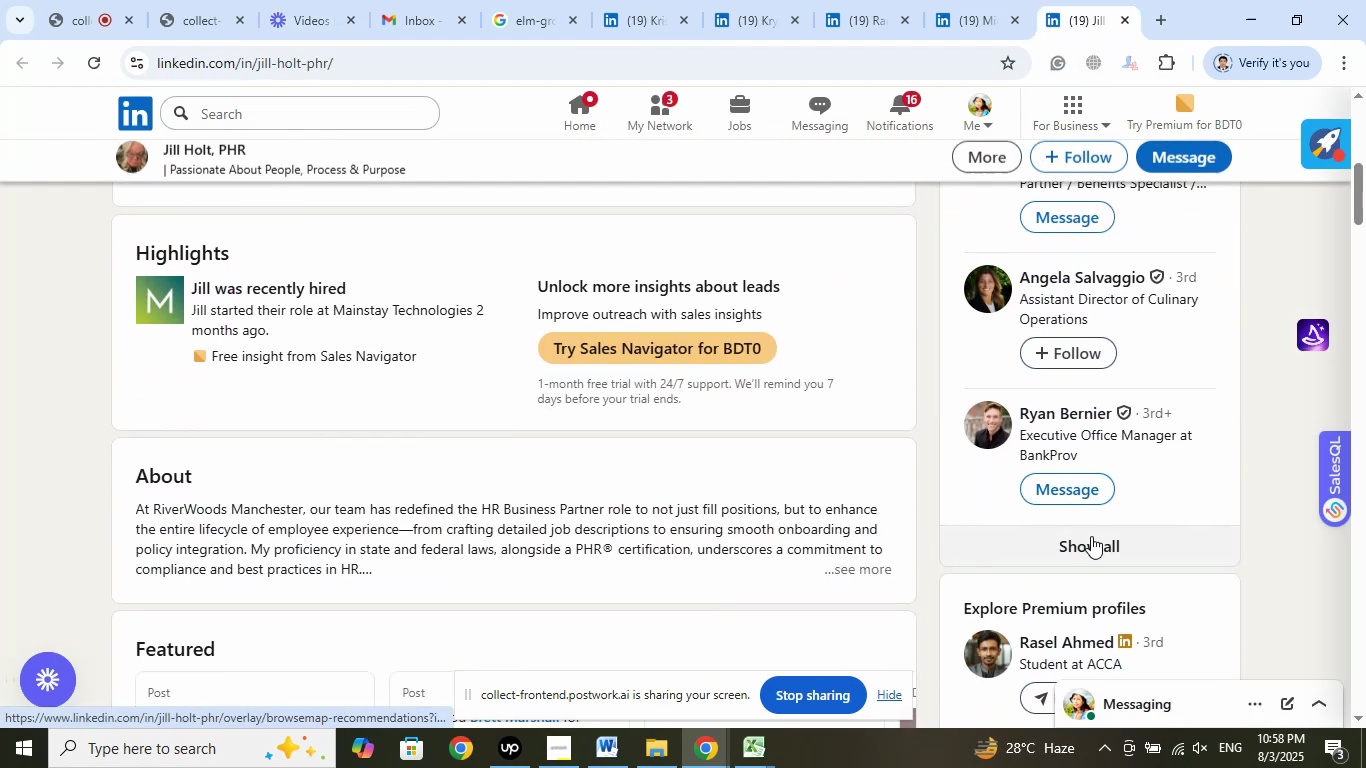 
left_click([1085, 546])
 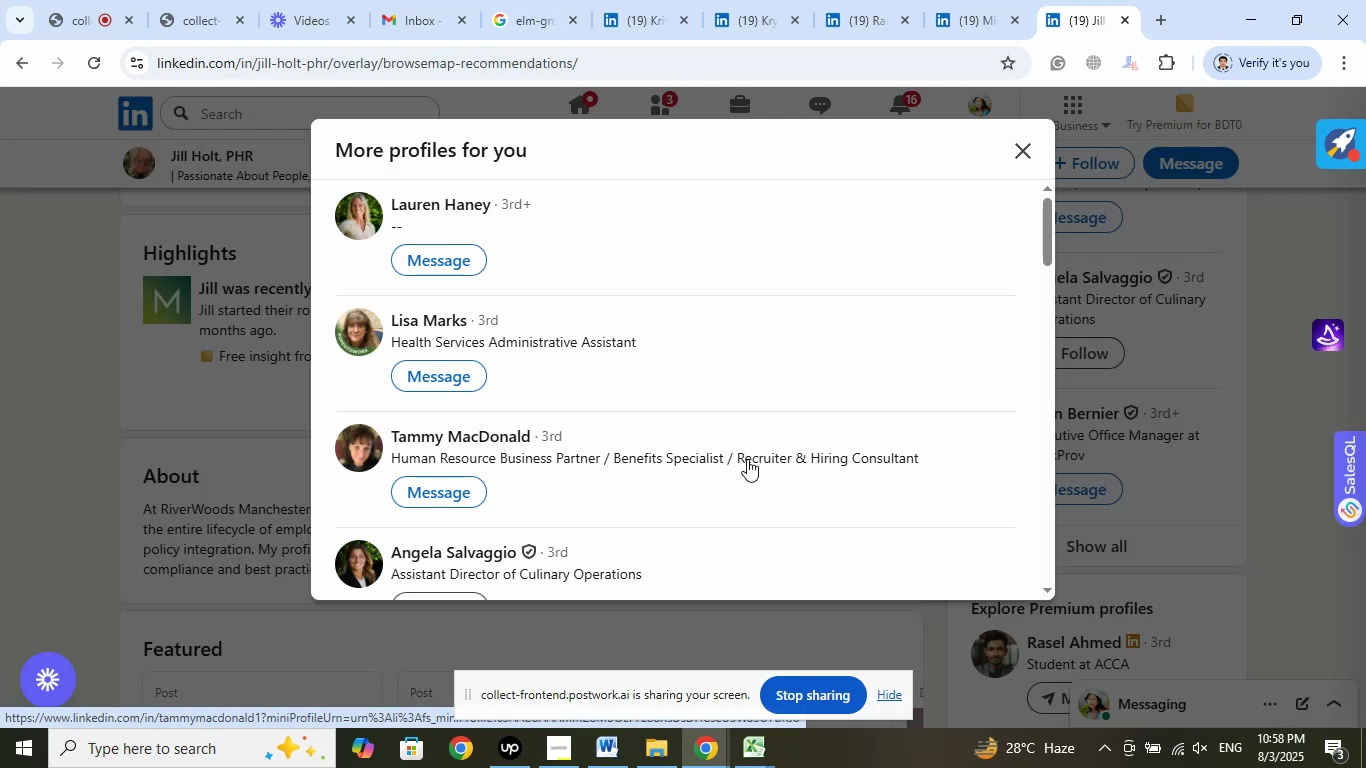 
wait(8.49)
 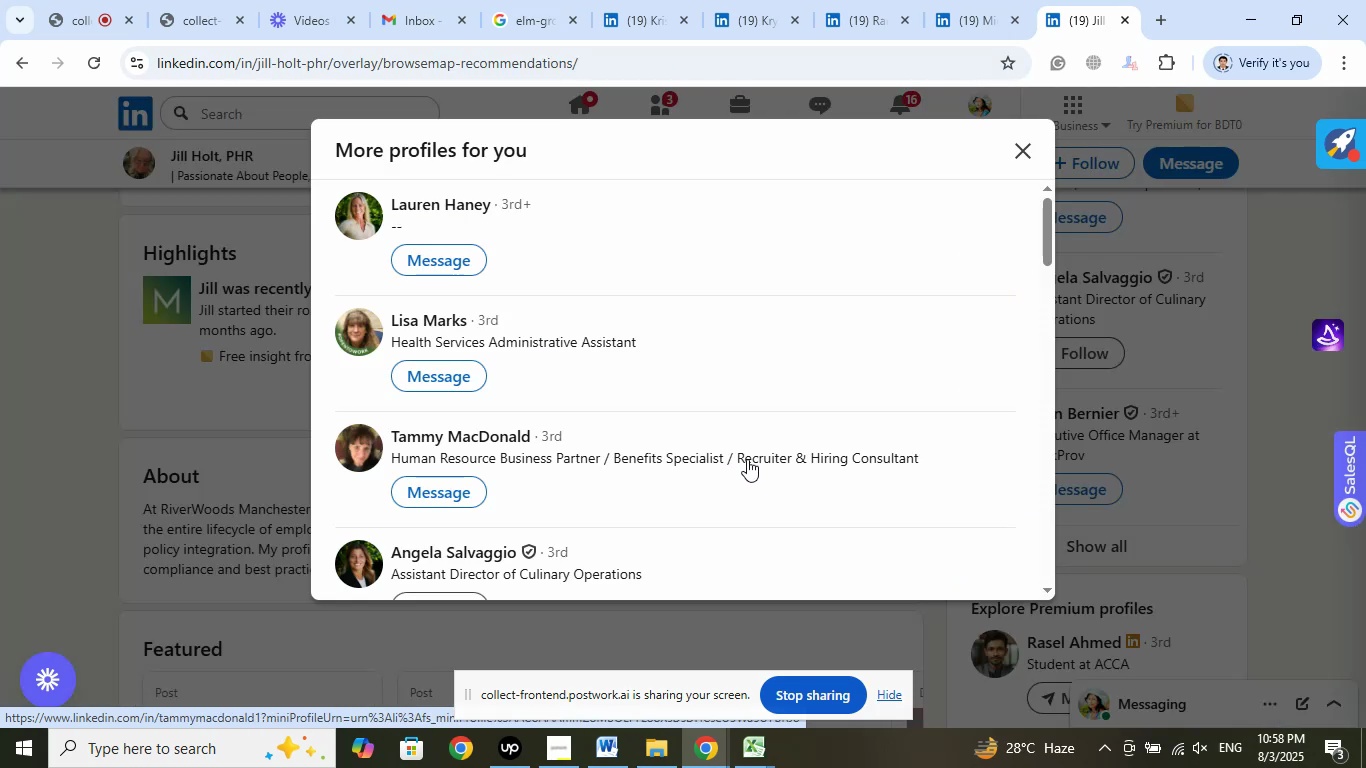 
right_click([436, 433])
 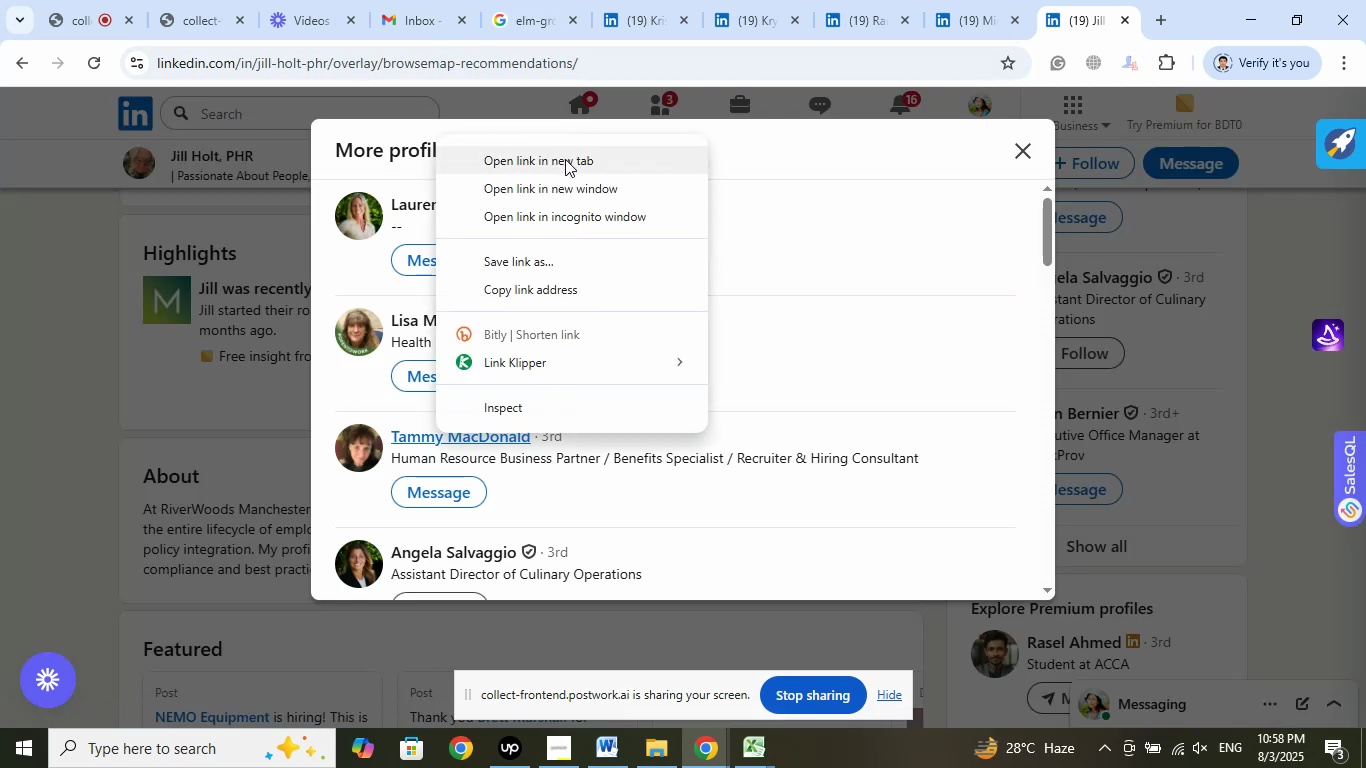 
left_click([565, 159])
 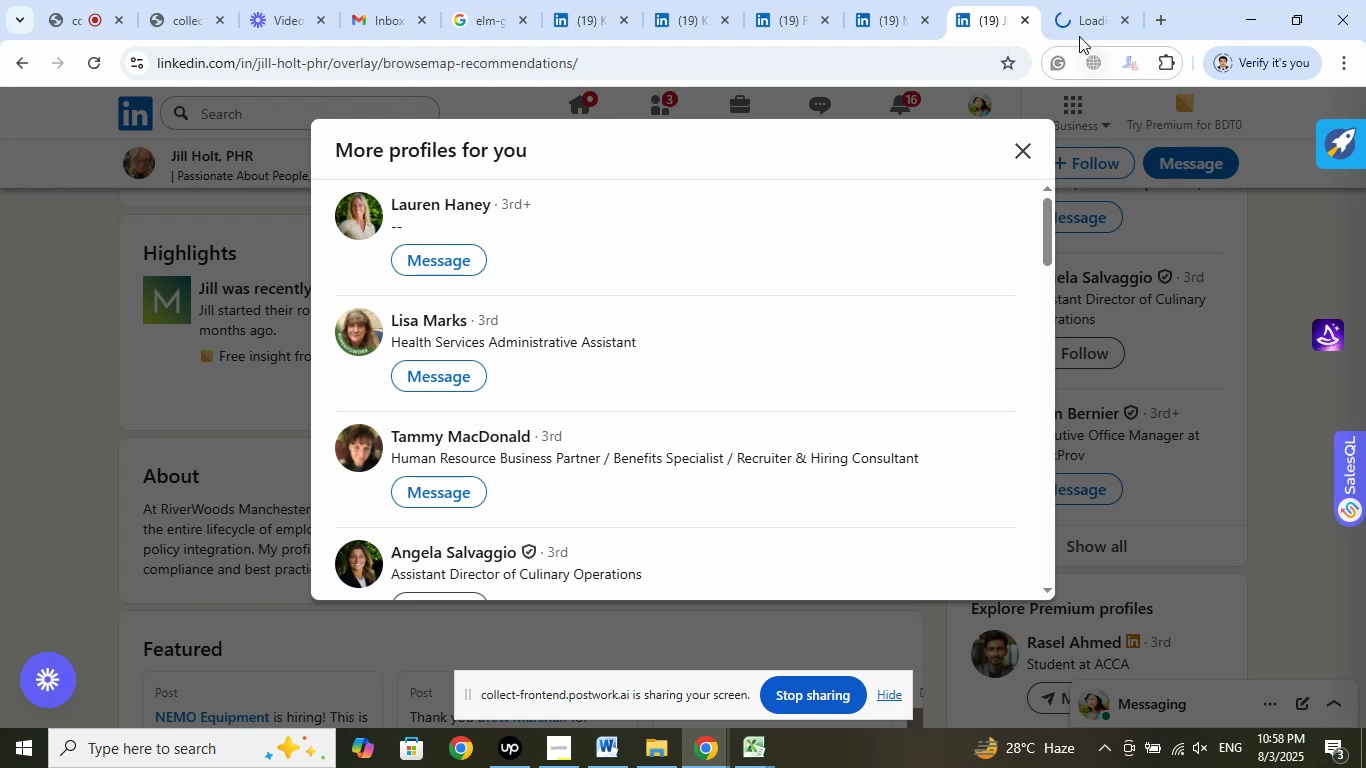 
left_click([1078, 21])
 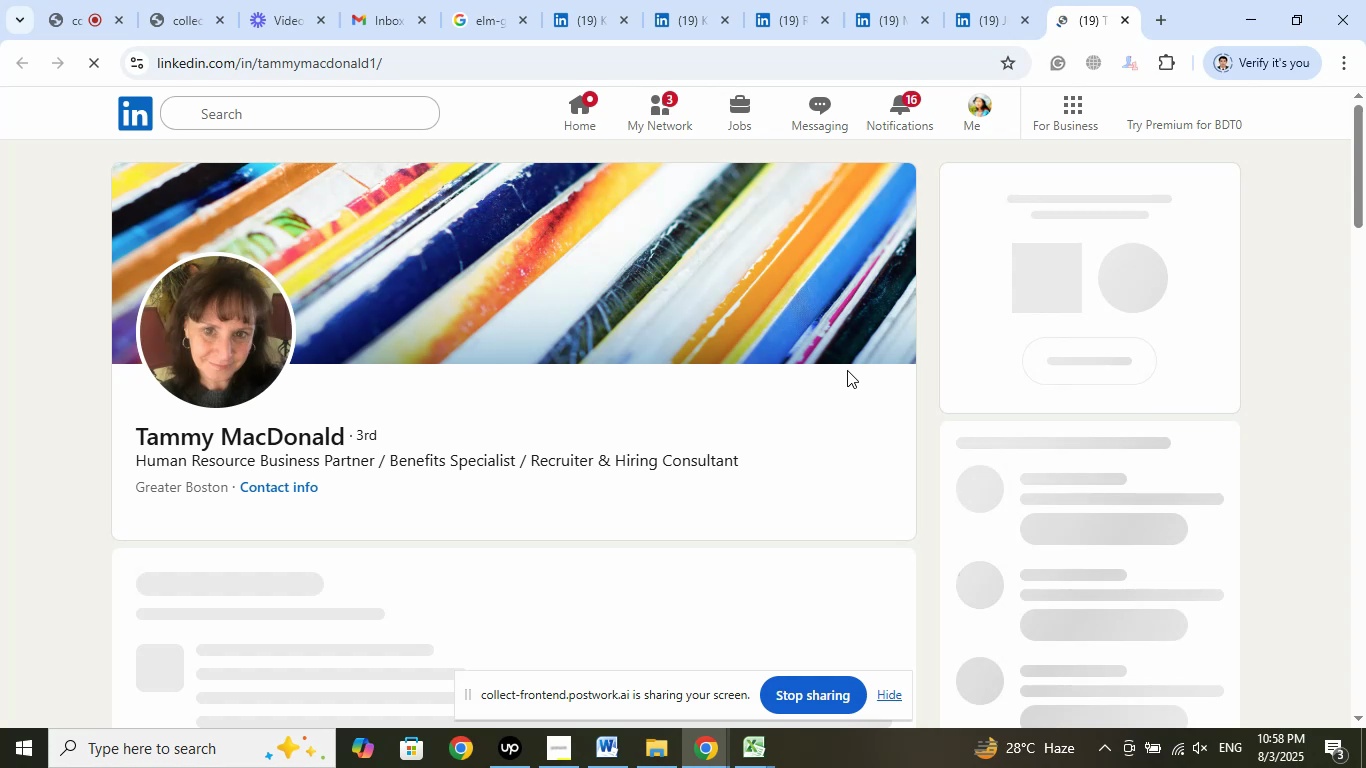 
wait(14.78)
 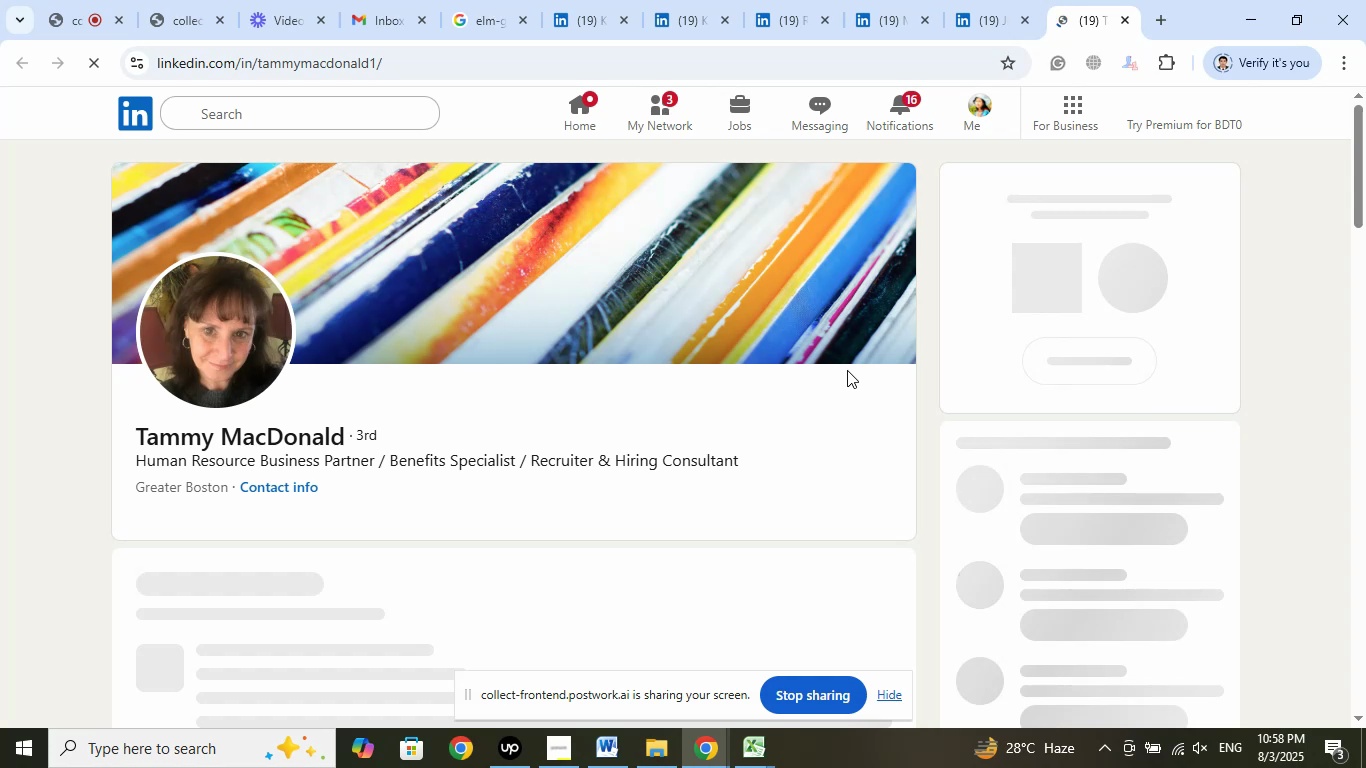 
left_click([744, 430])
 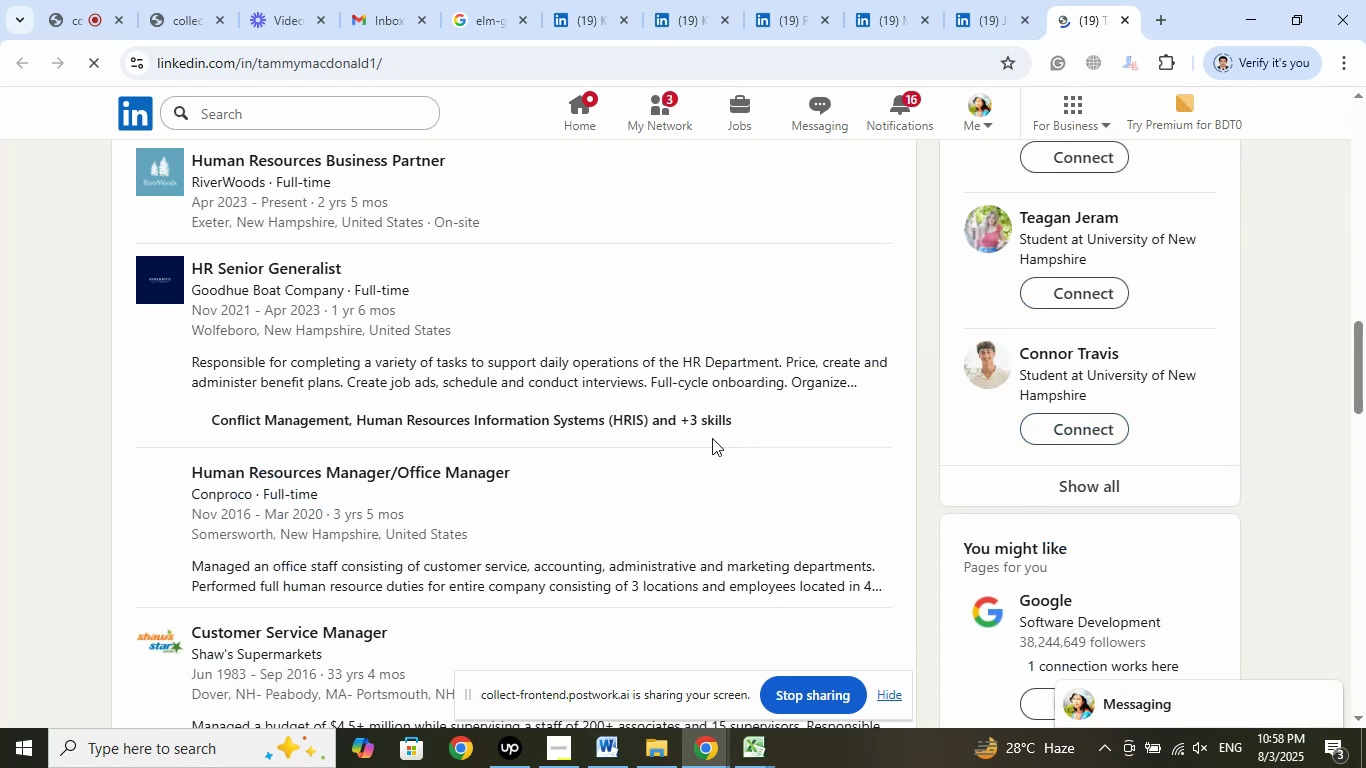 
scroll: coordinate [661, 451], scroll_direction: up, amount: 2.0
 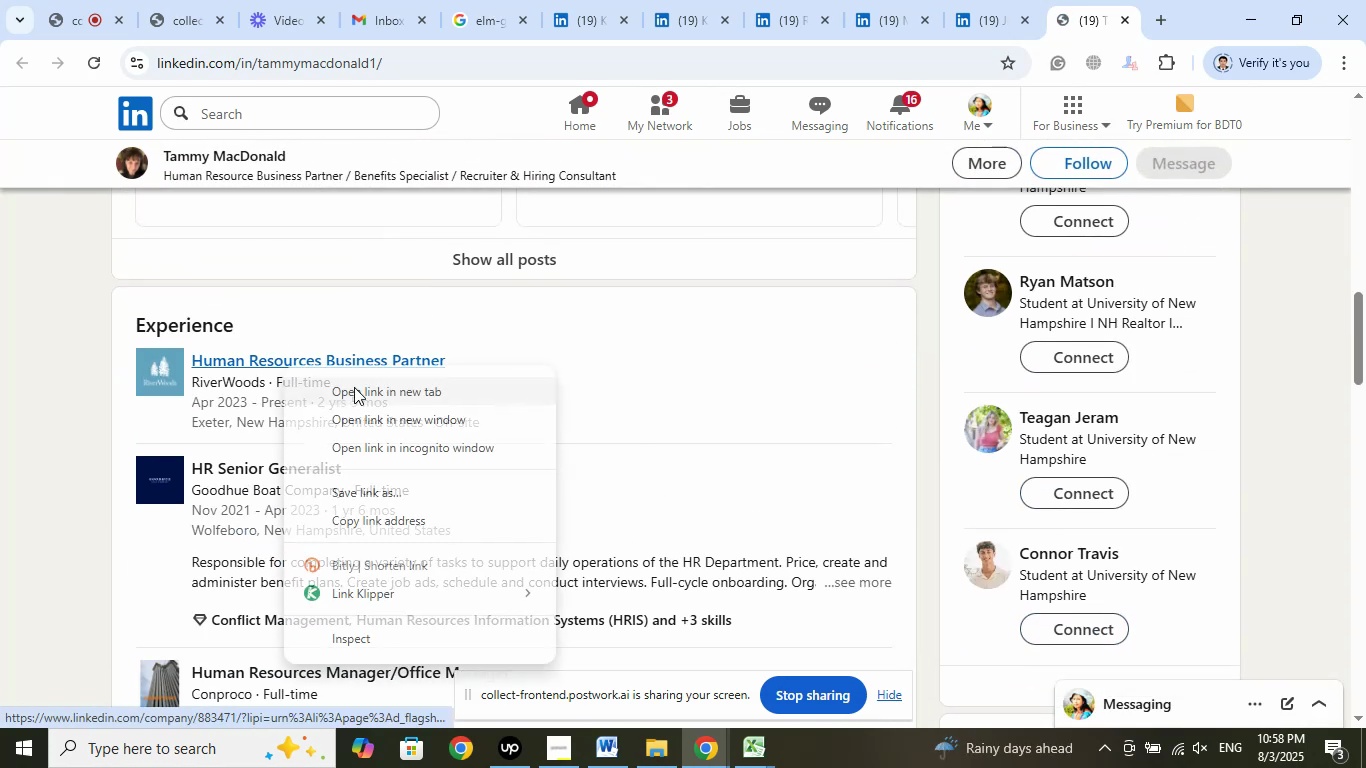 
left_click([365, 390])
 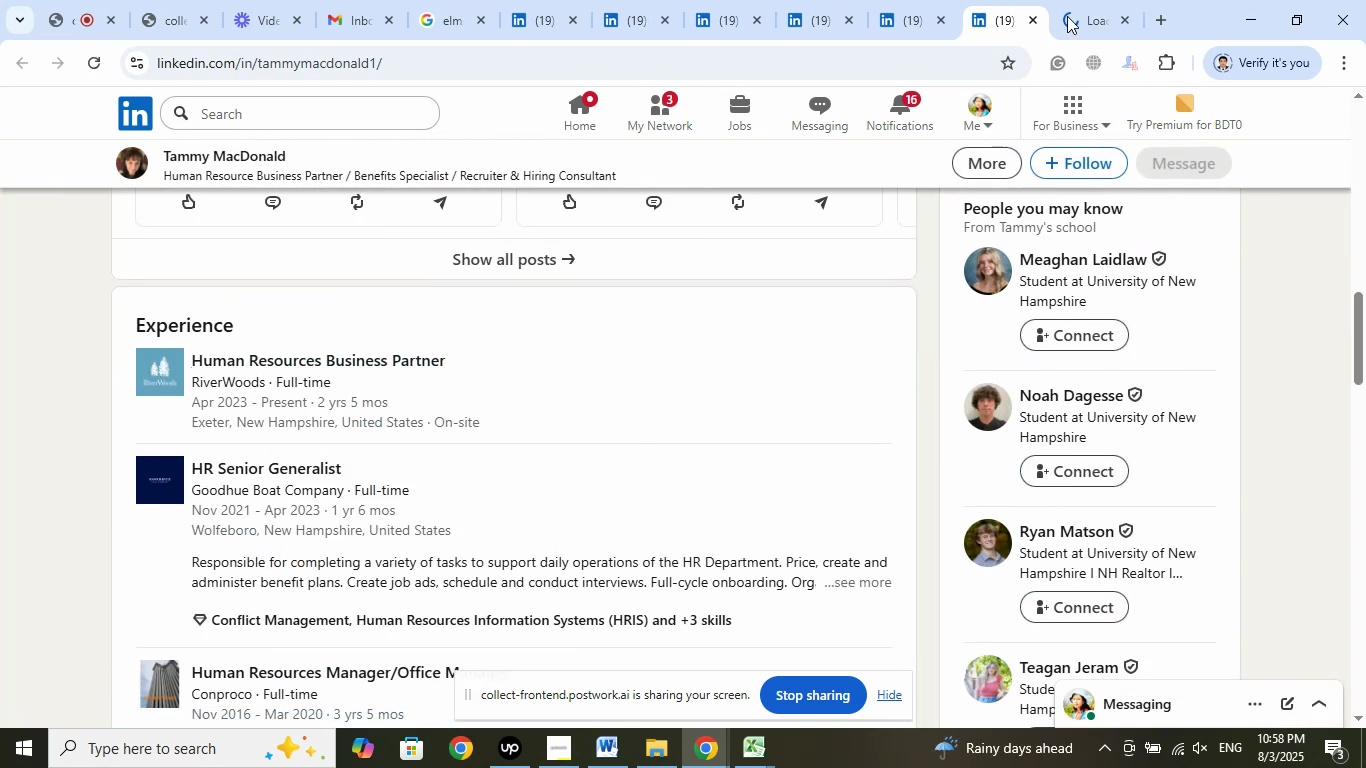 
left_click([1074, 12])
 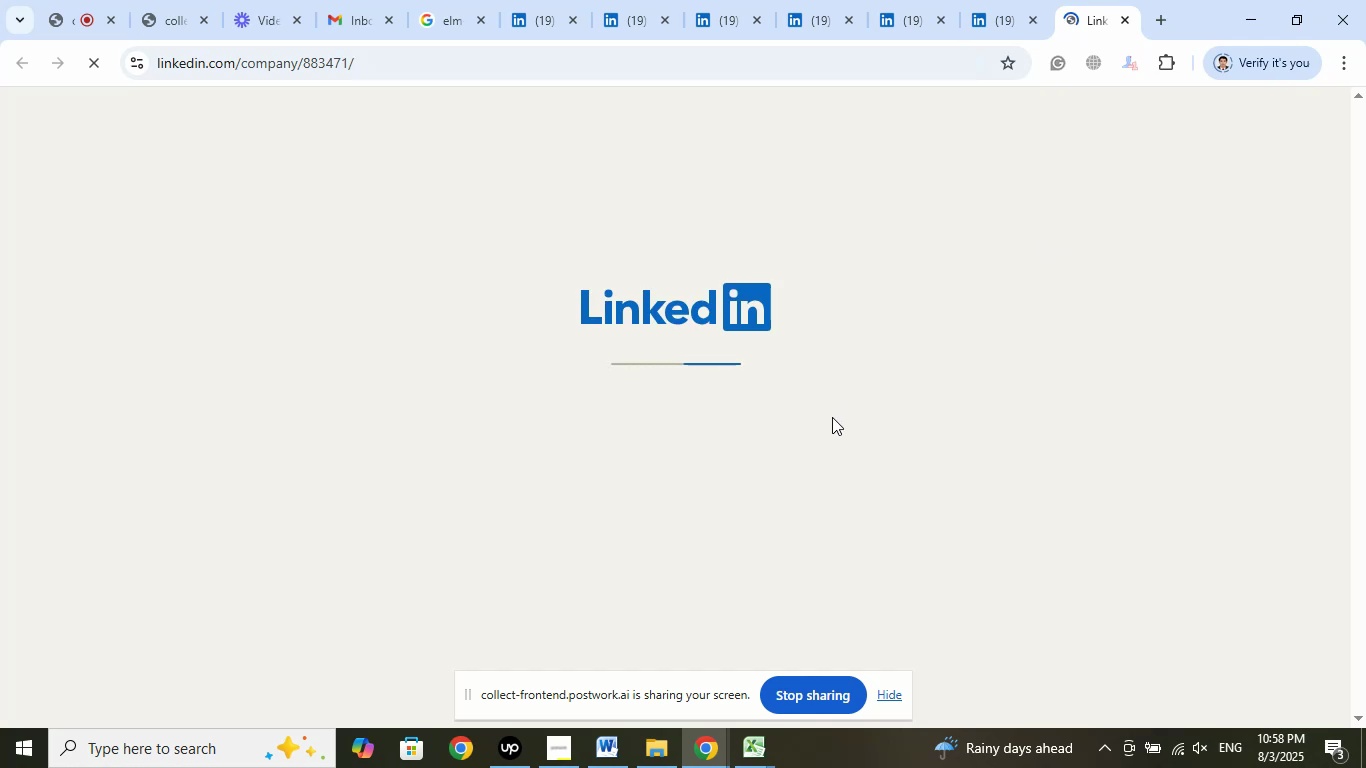 
wait(12.39)
 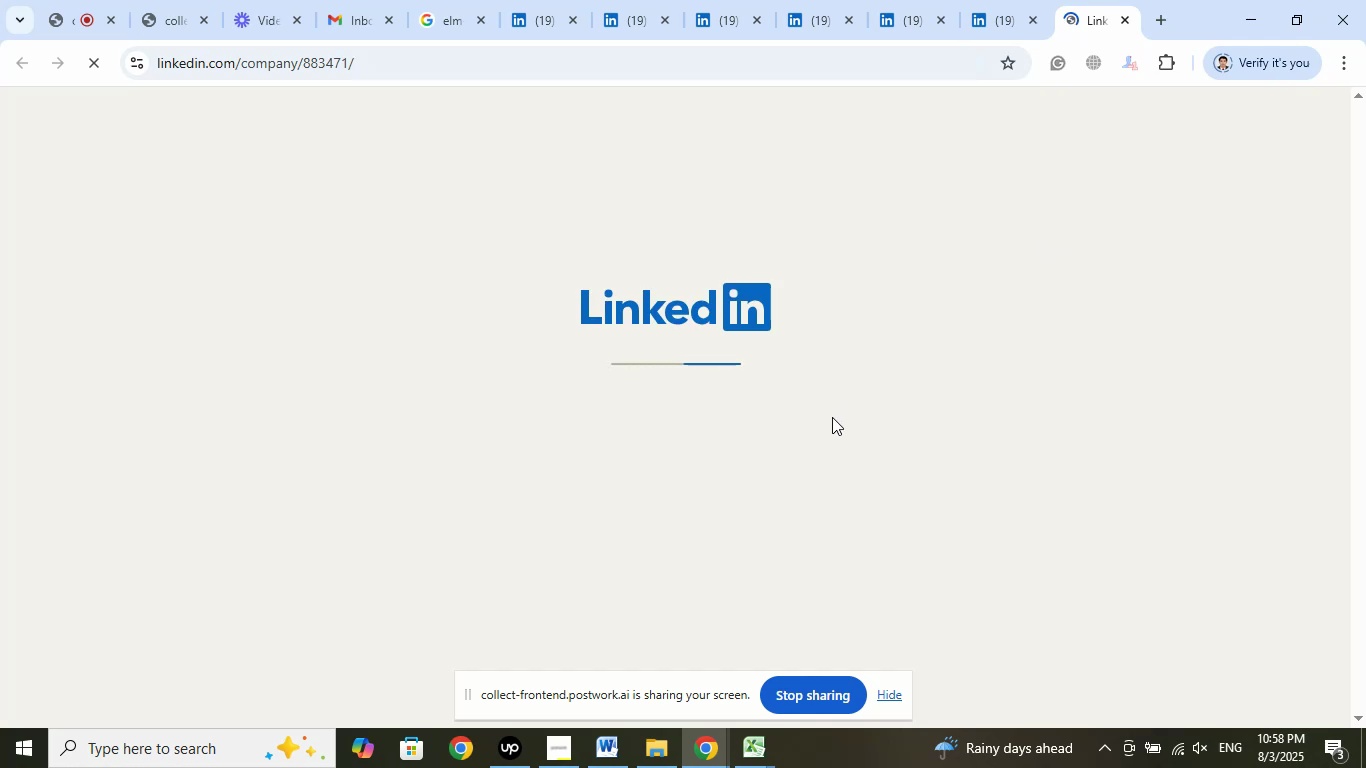 
left_click([1032, 19])
 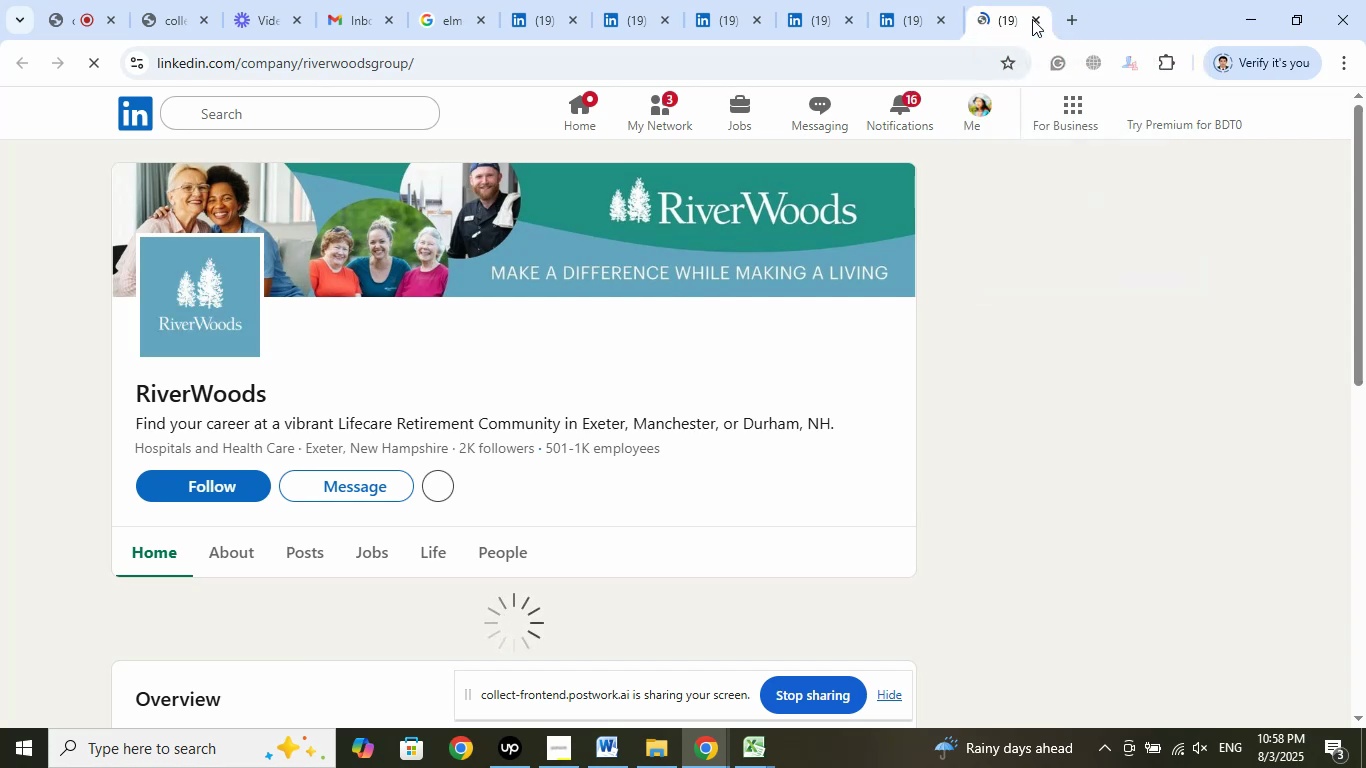 
left_click([1032, 19])
 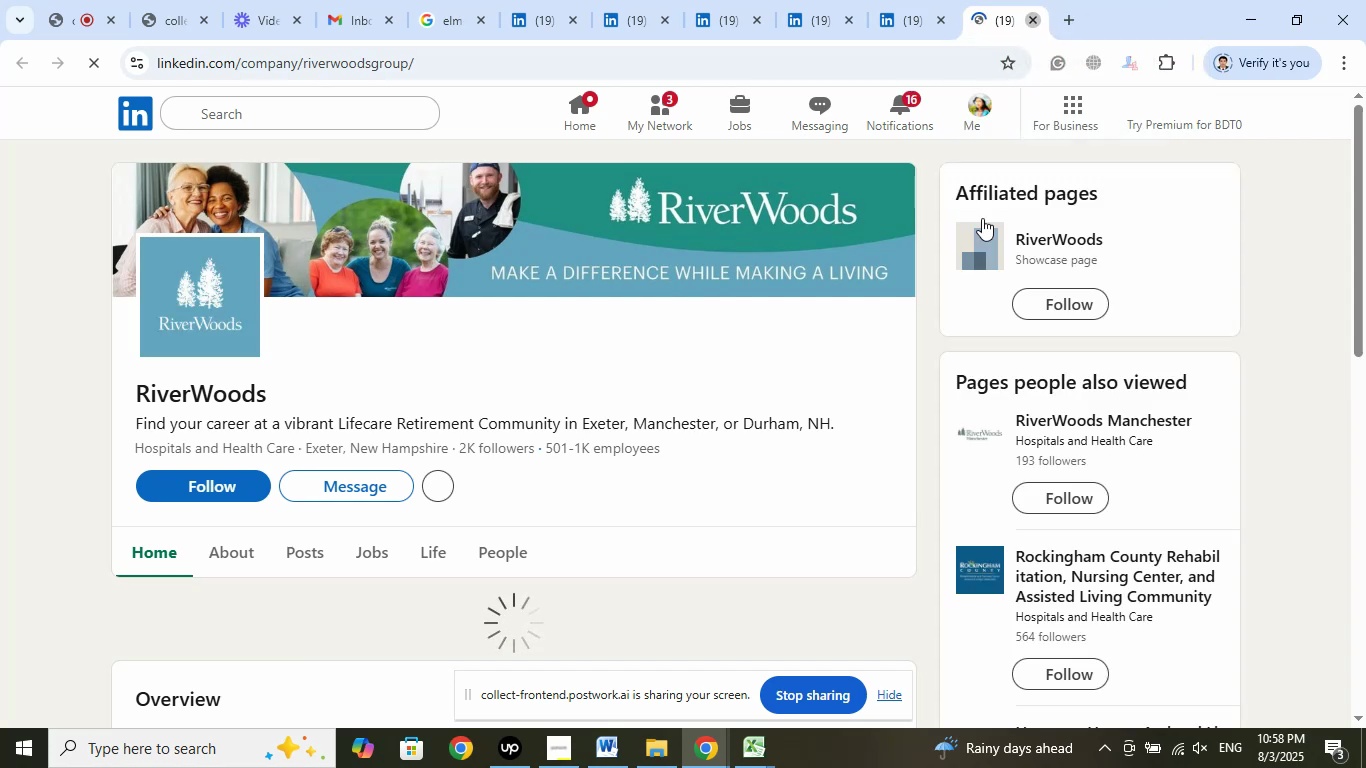 
mouse_move([961, 293])
 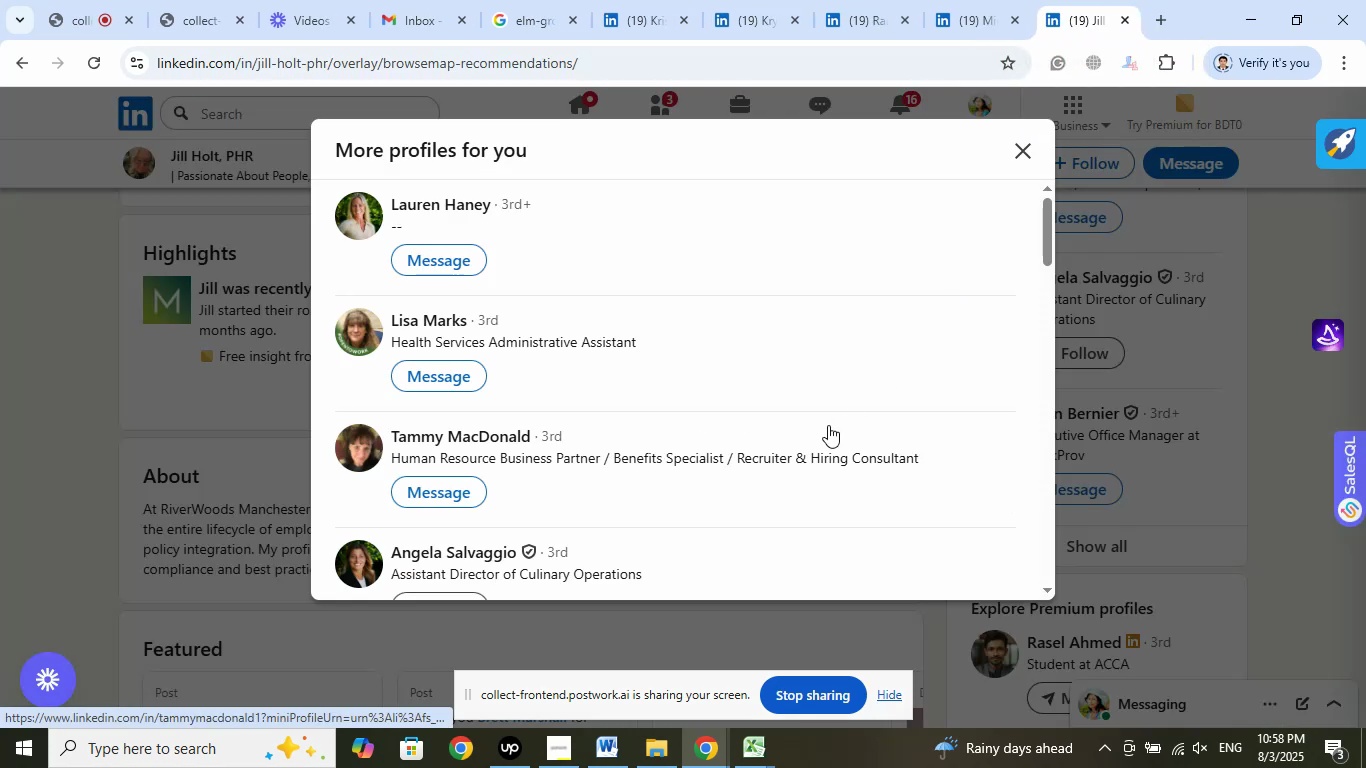 
scroll: coordinate [832, 426], scroll_direction: down, amount: 4.0
 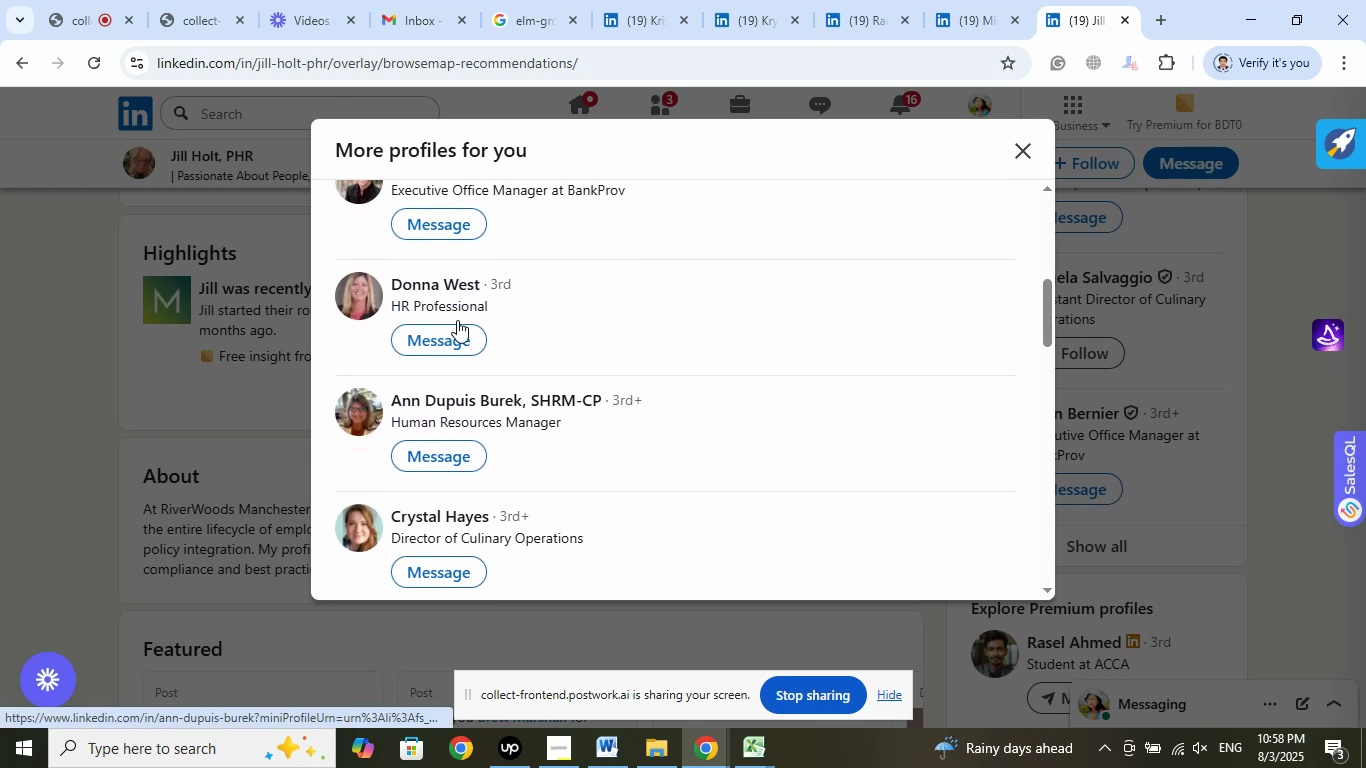 
right_click([443, 285])
 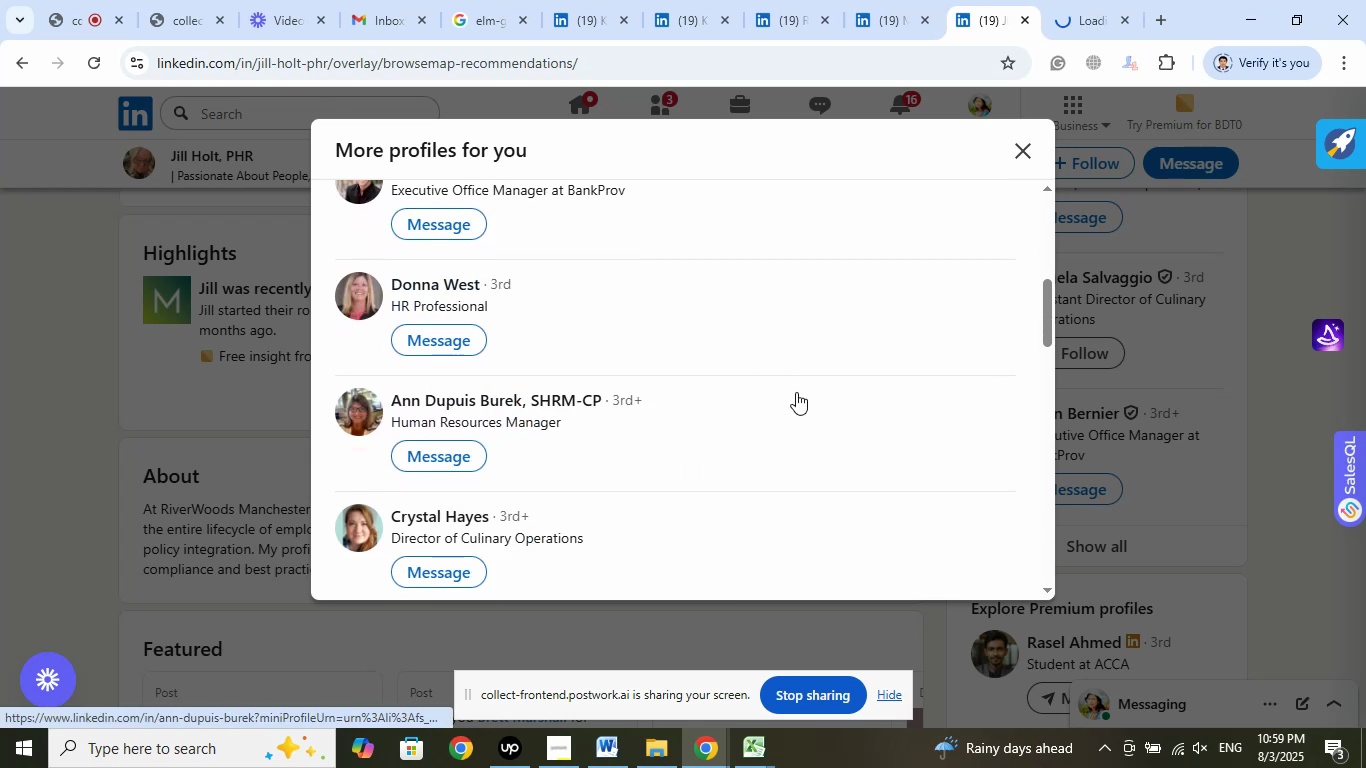 
scroll: coordinate [801, 395], scroll_direction: down, amount: 2.0
 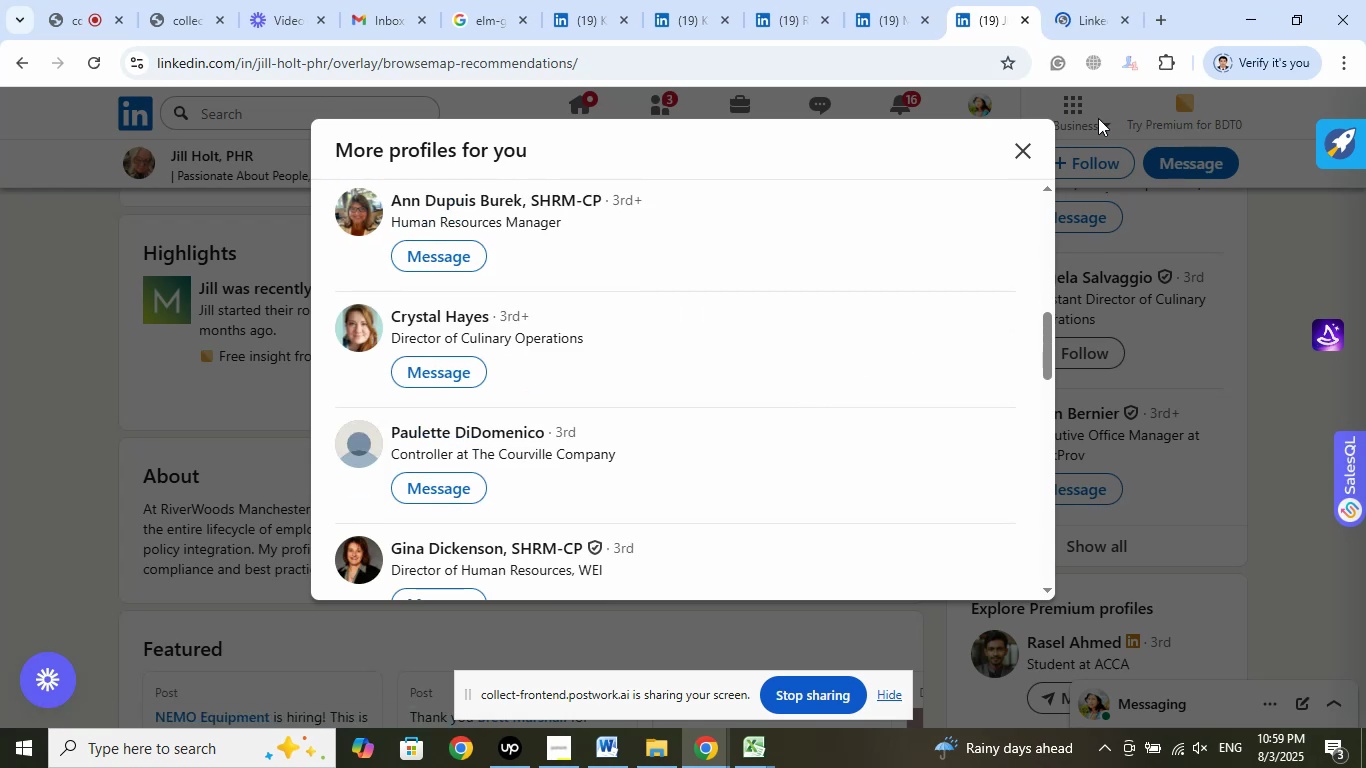 
left_click([1080, 22])
 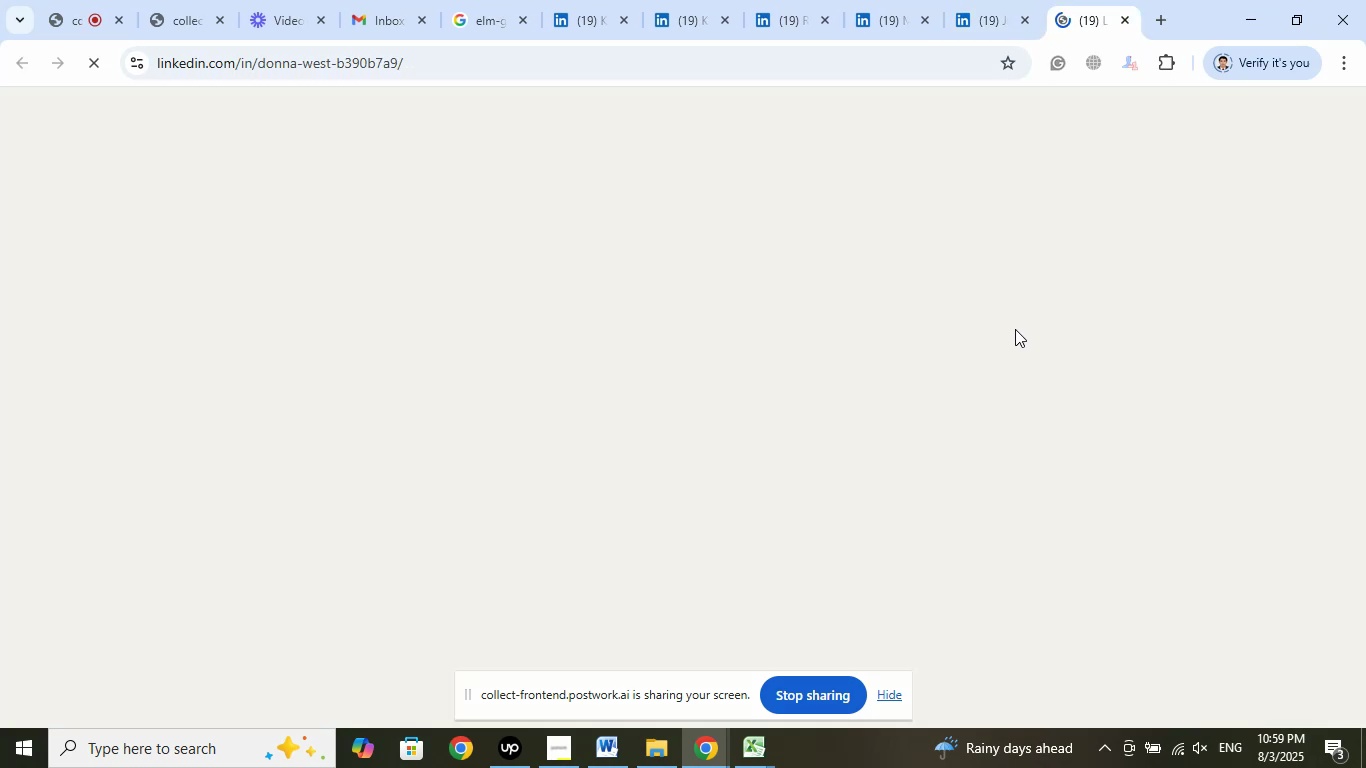 
mouse_move([984, 347])
 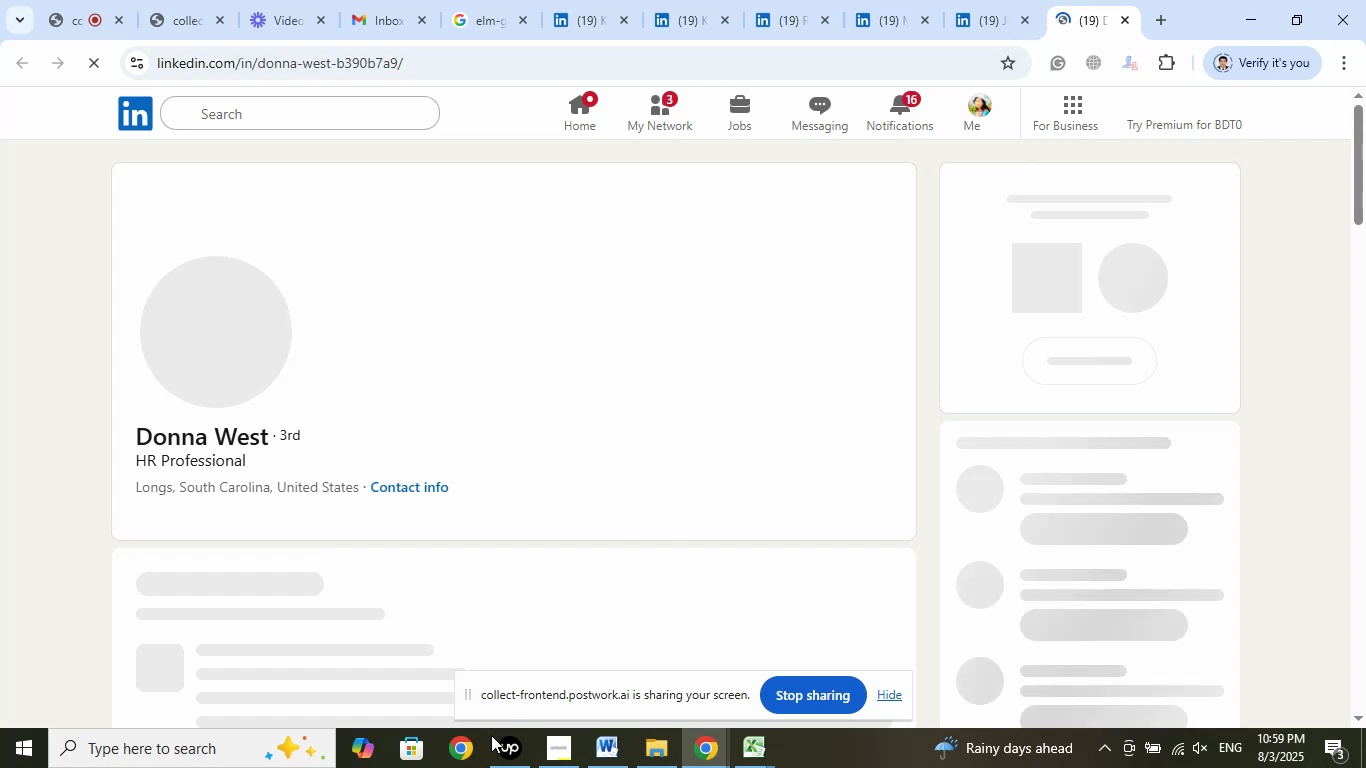 
left_click([510, 755])
 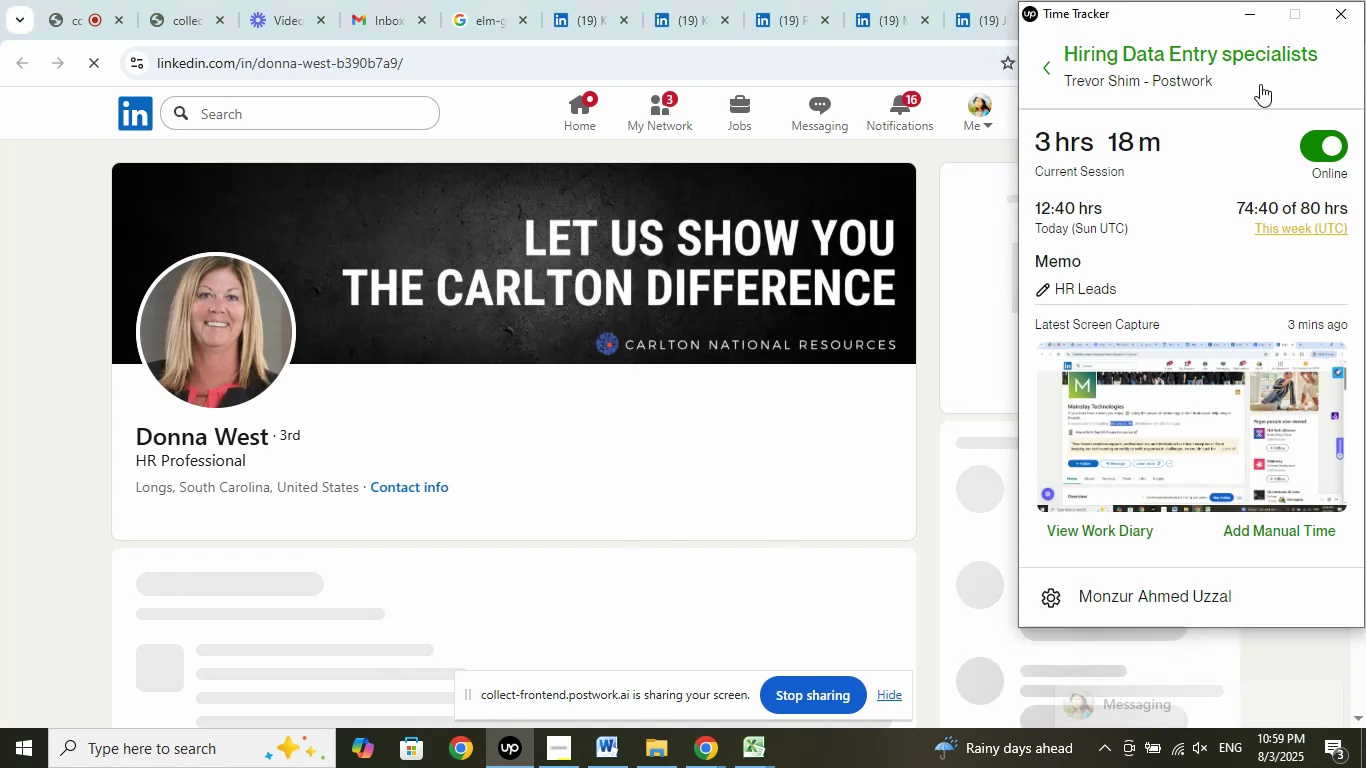 
left_click([1241, 19])
 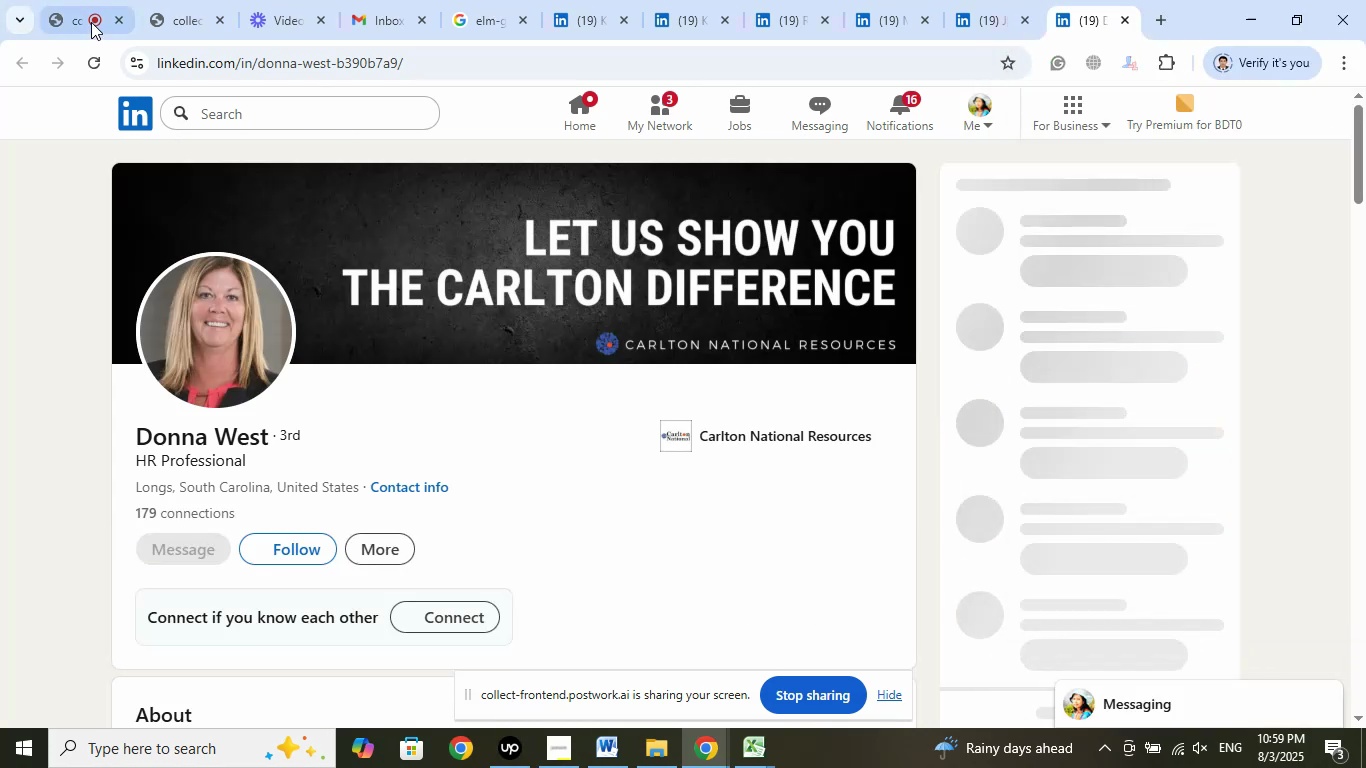 
left_click([82, 18])
 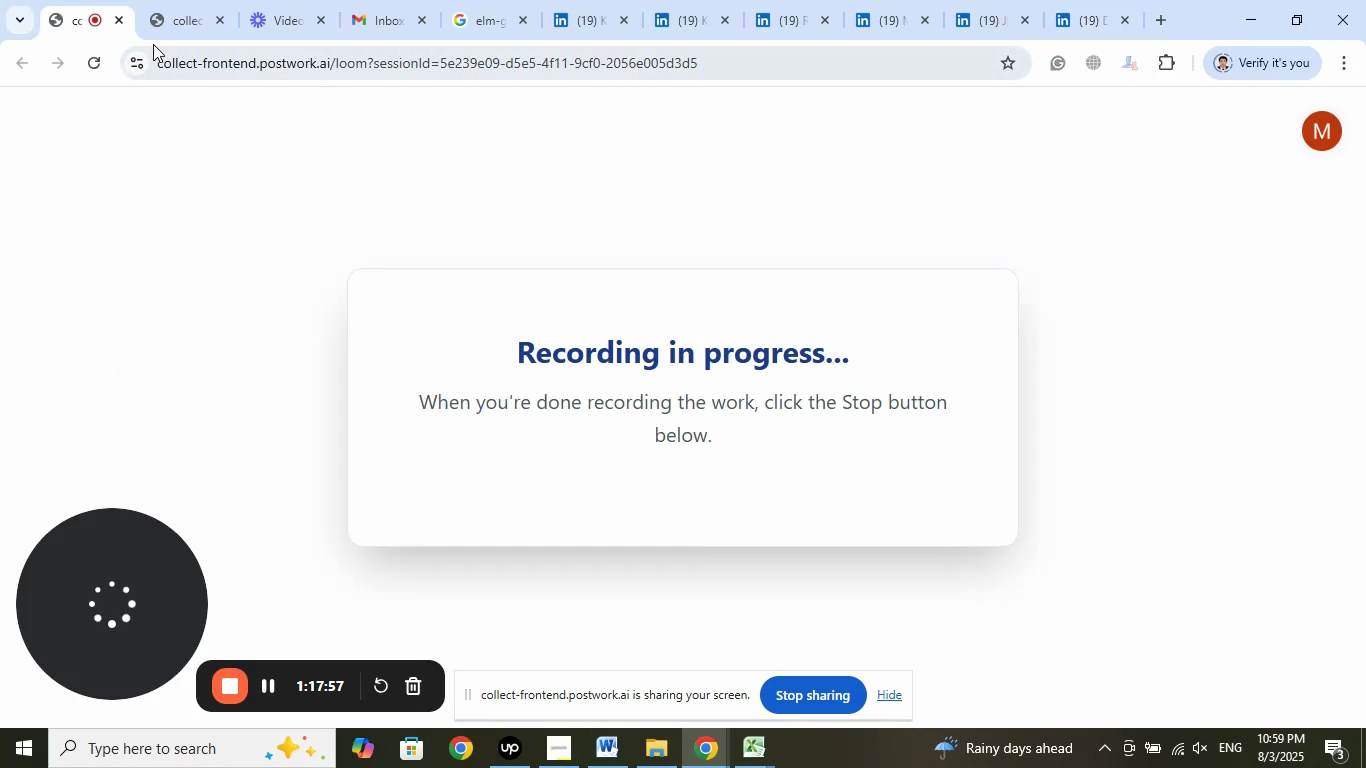 
left_click([184, 21])
 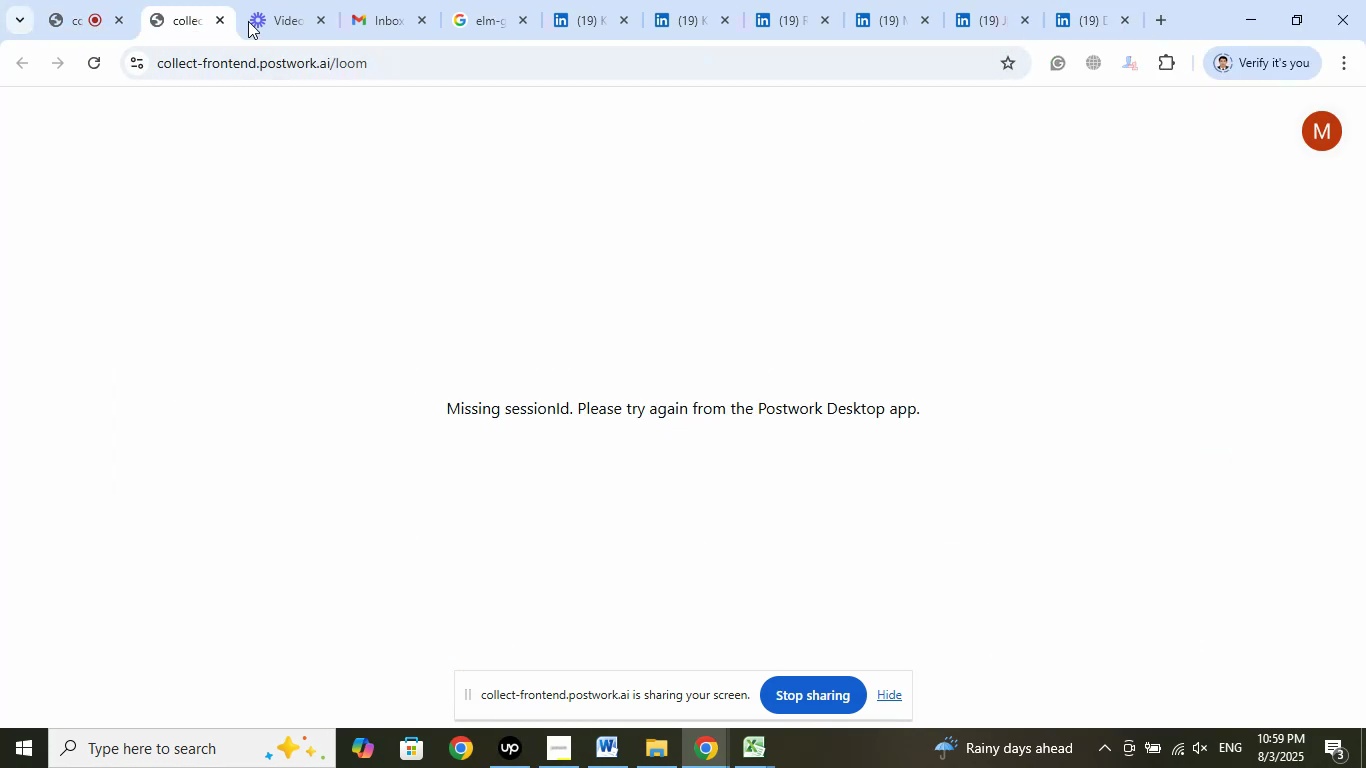 
left_click([280, 14])
 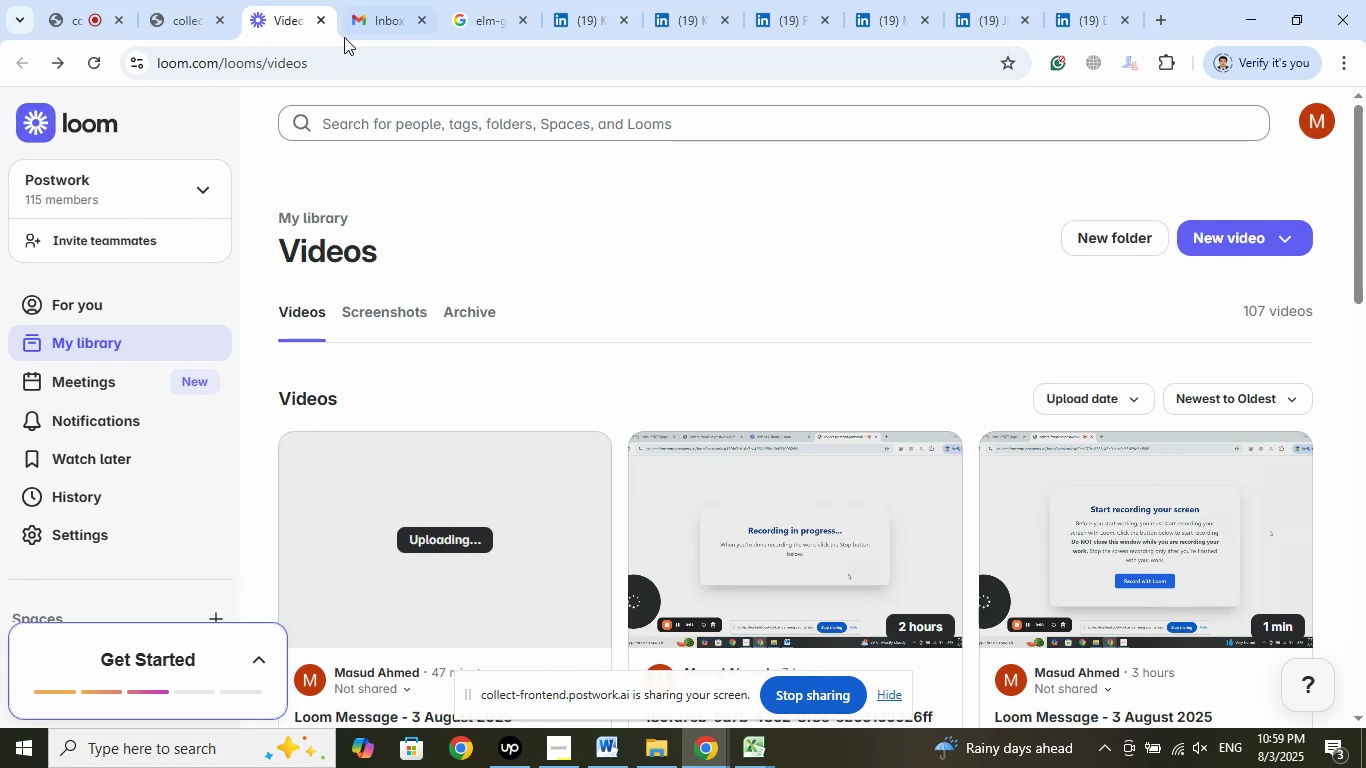 
left_click([375, 20])
 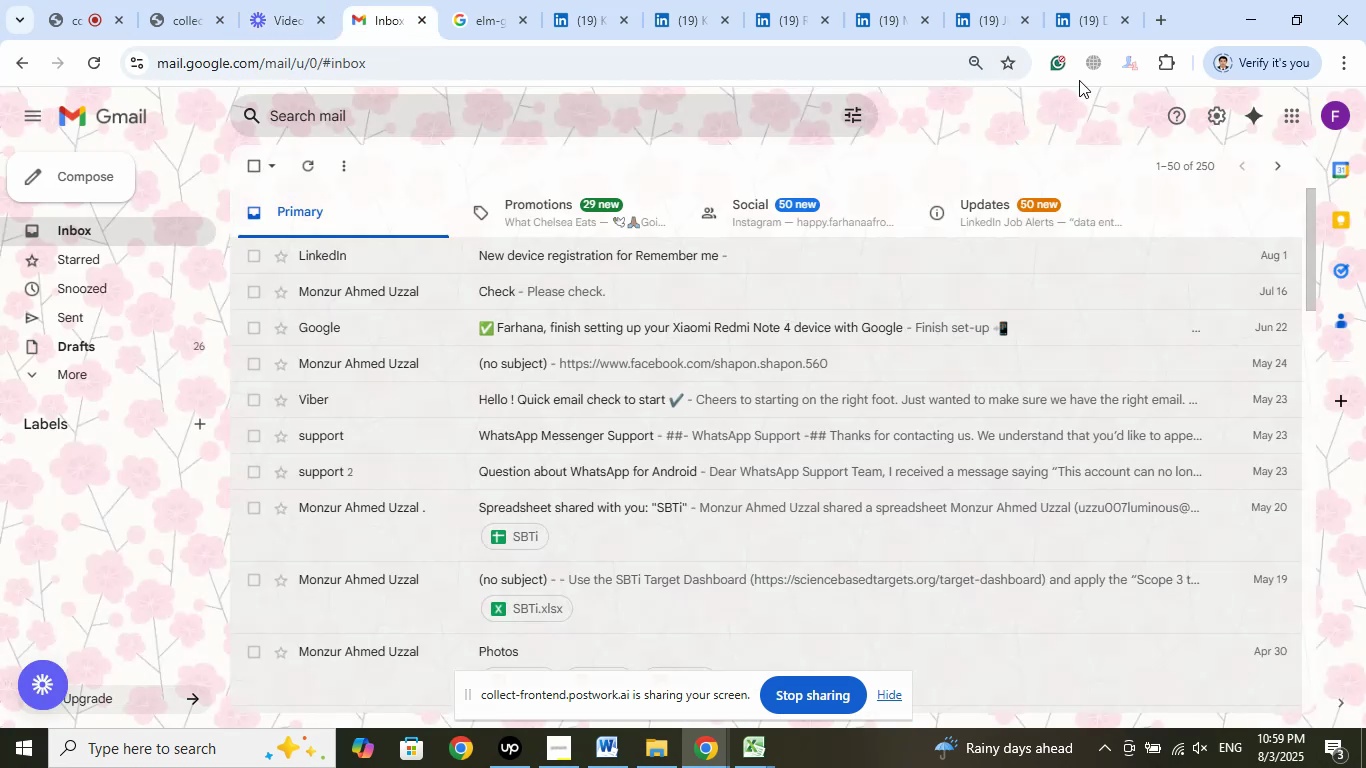 
left_click([1090, 20])
 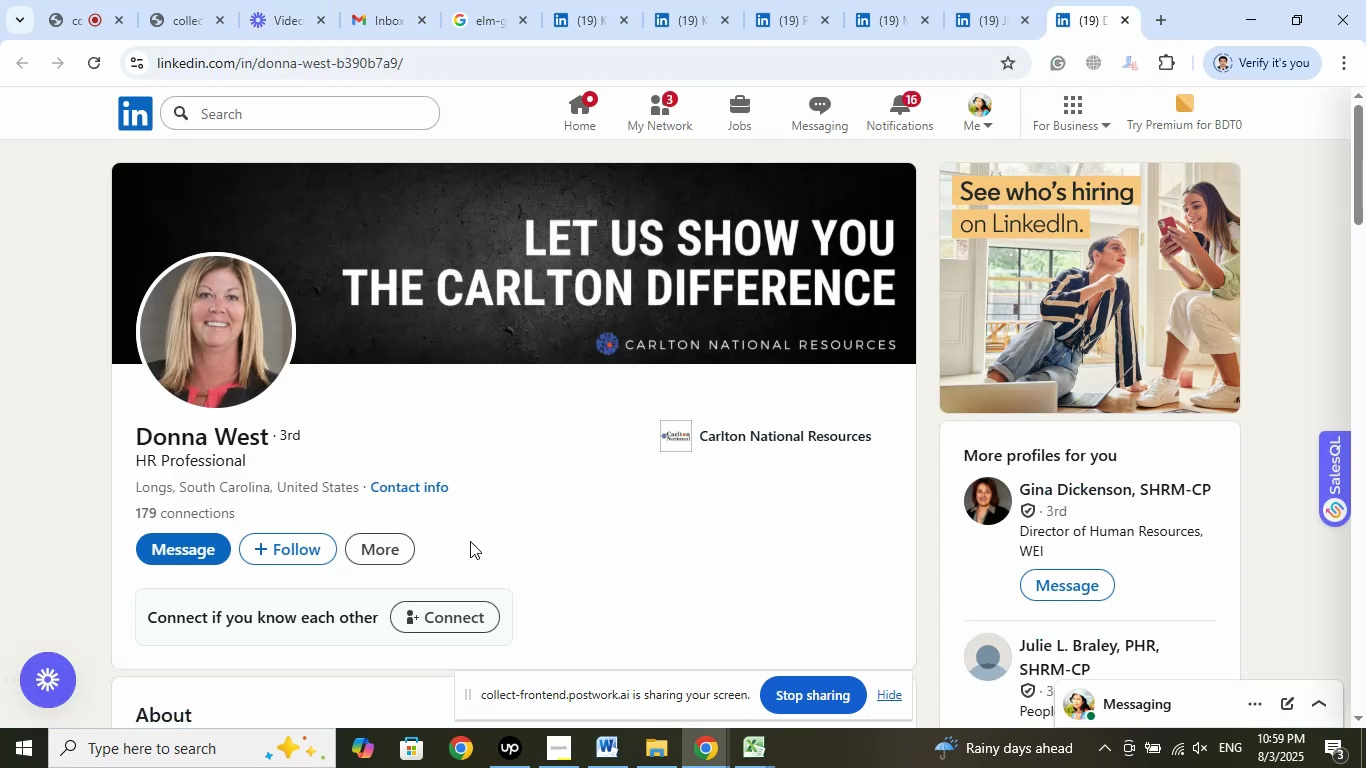 
wait(6.73)
 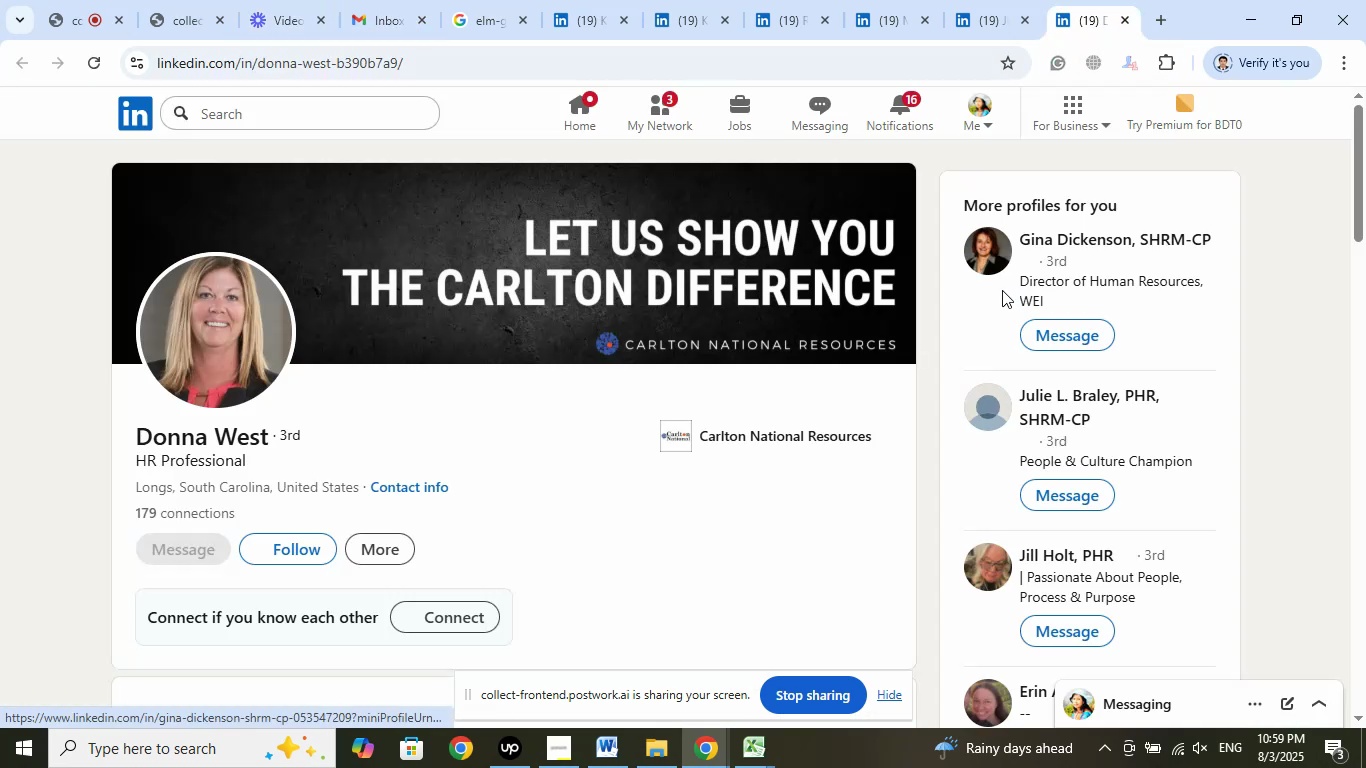 
left_click([743, 436])
 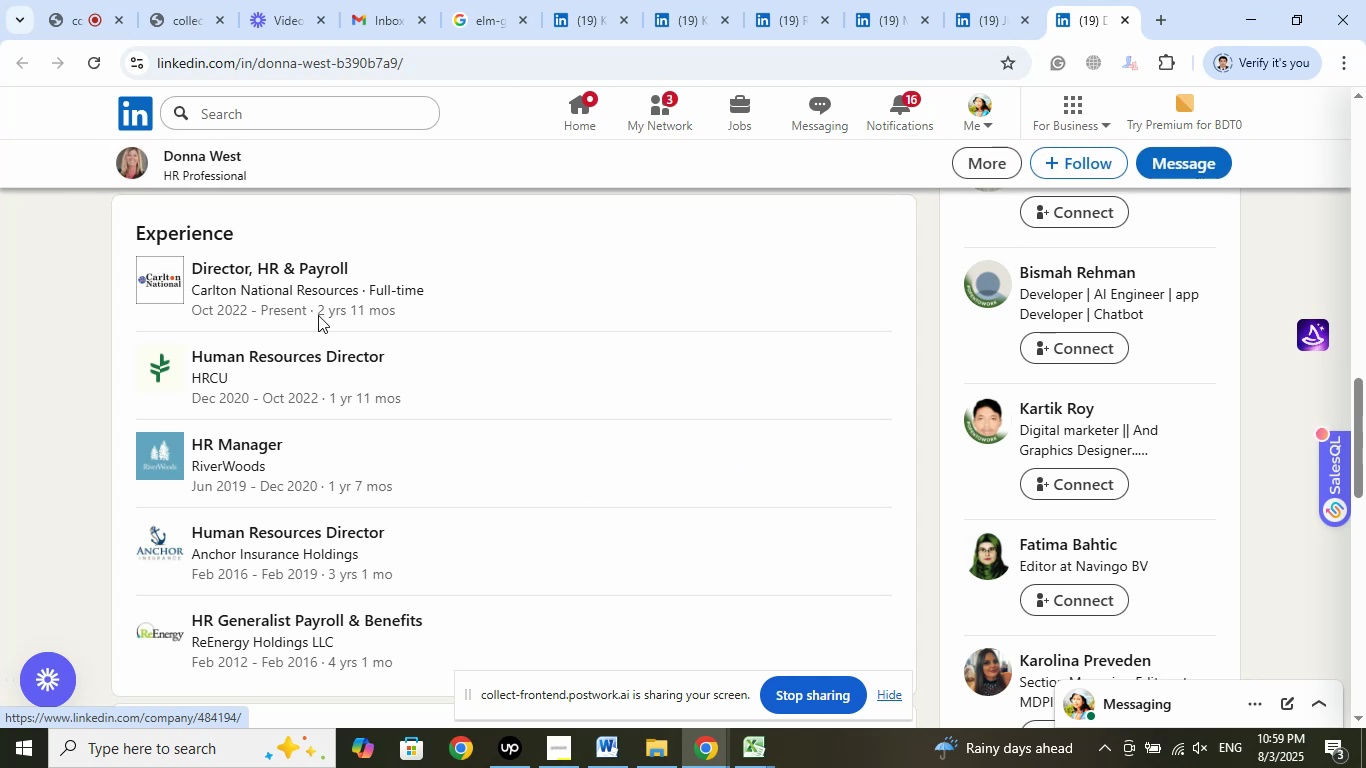 
right_click([288, 270])
 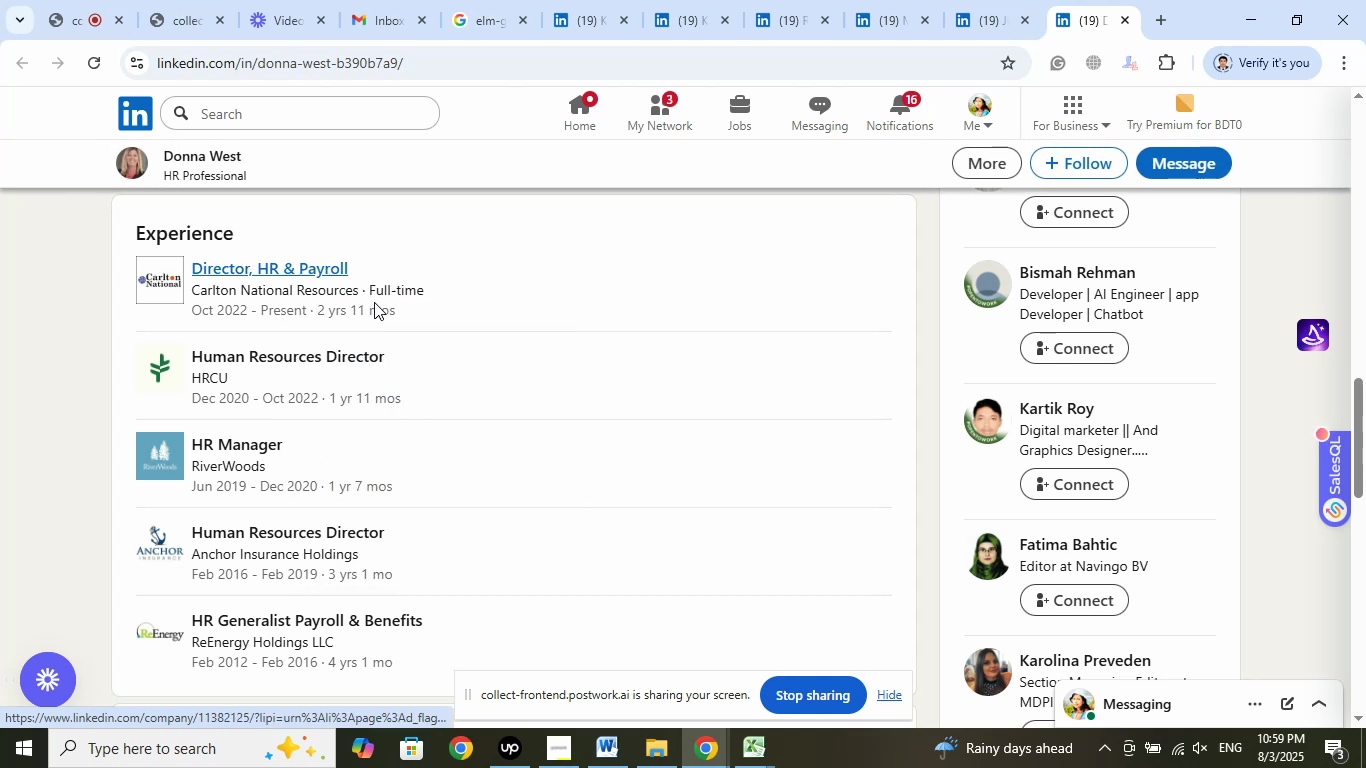 
left_click([374, 302])
 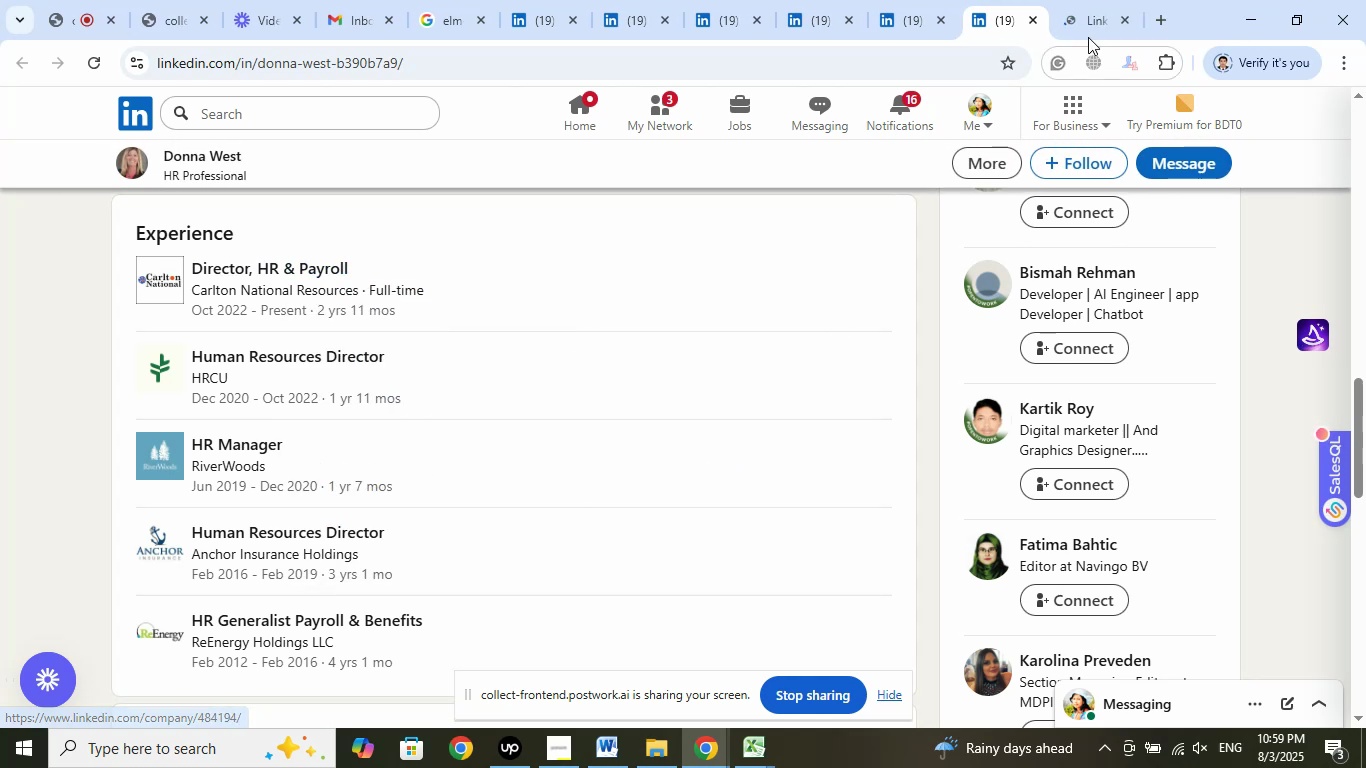 
left_click([1094, 15])
 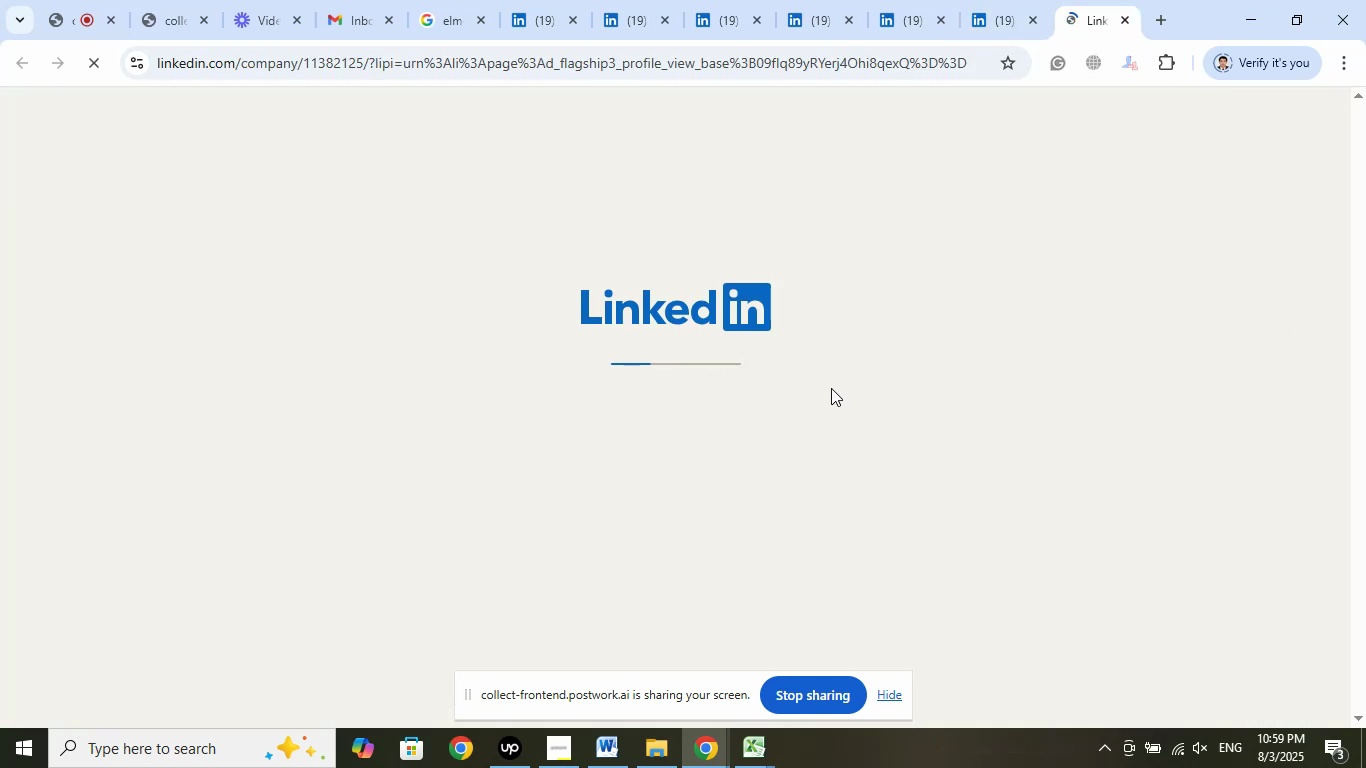 
wait(8.15)
 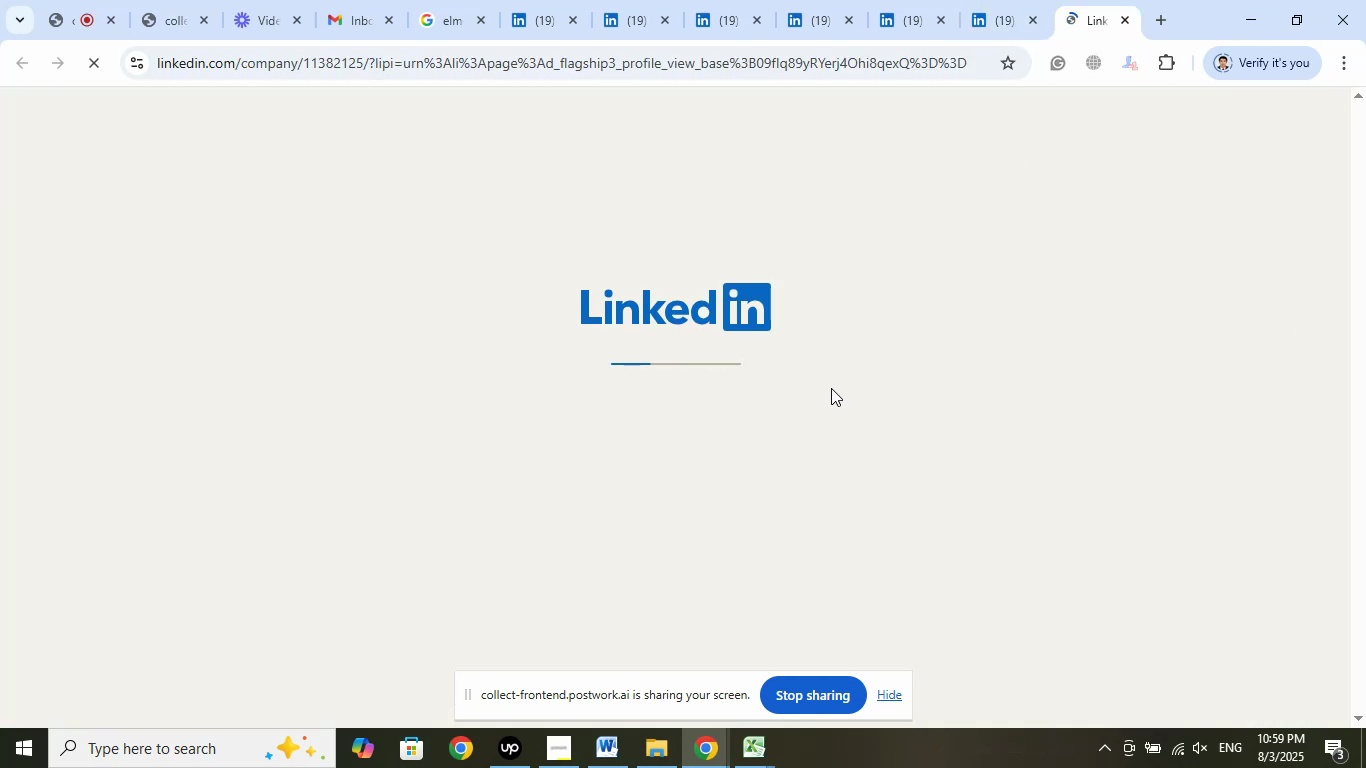 
left_click([998, 25])
 